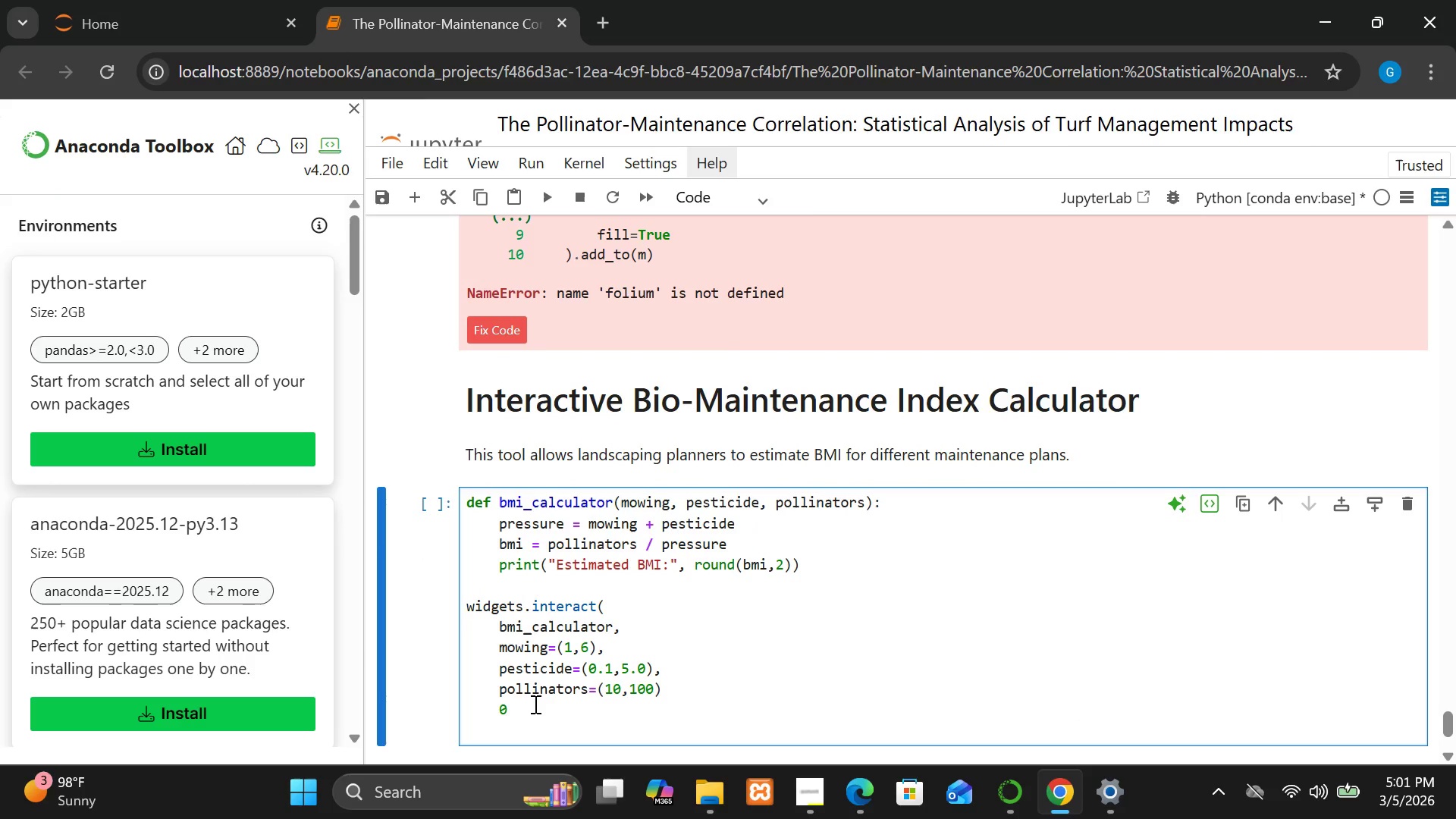 
key(Backspace)
 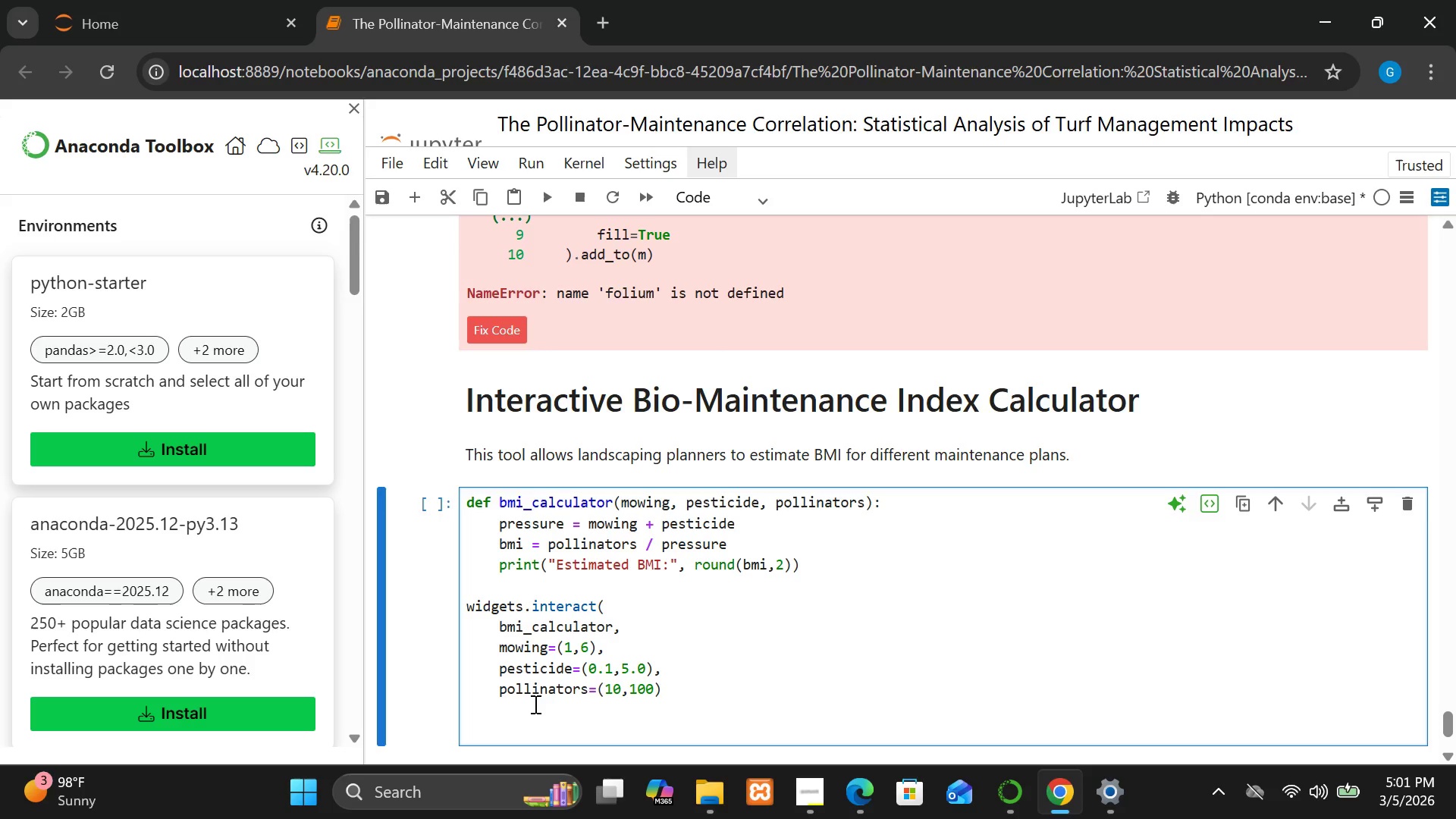 
key(Shift+0)
 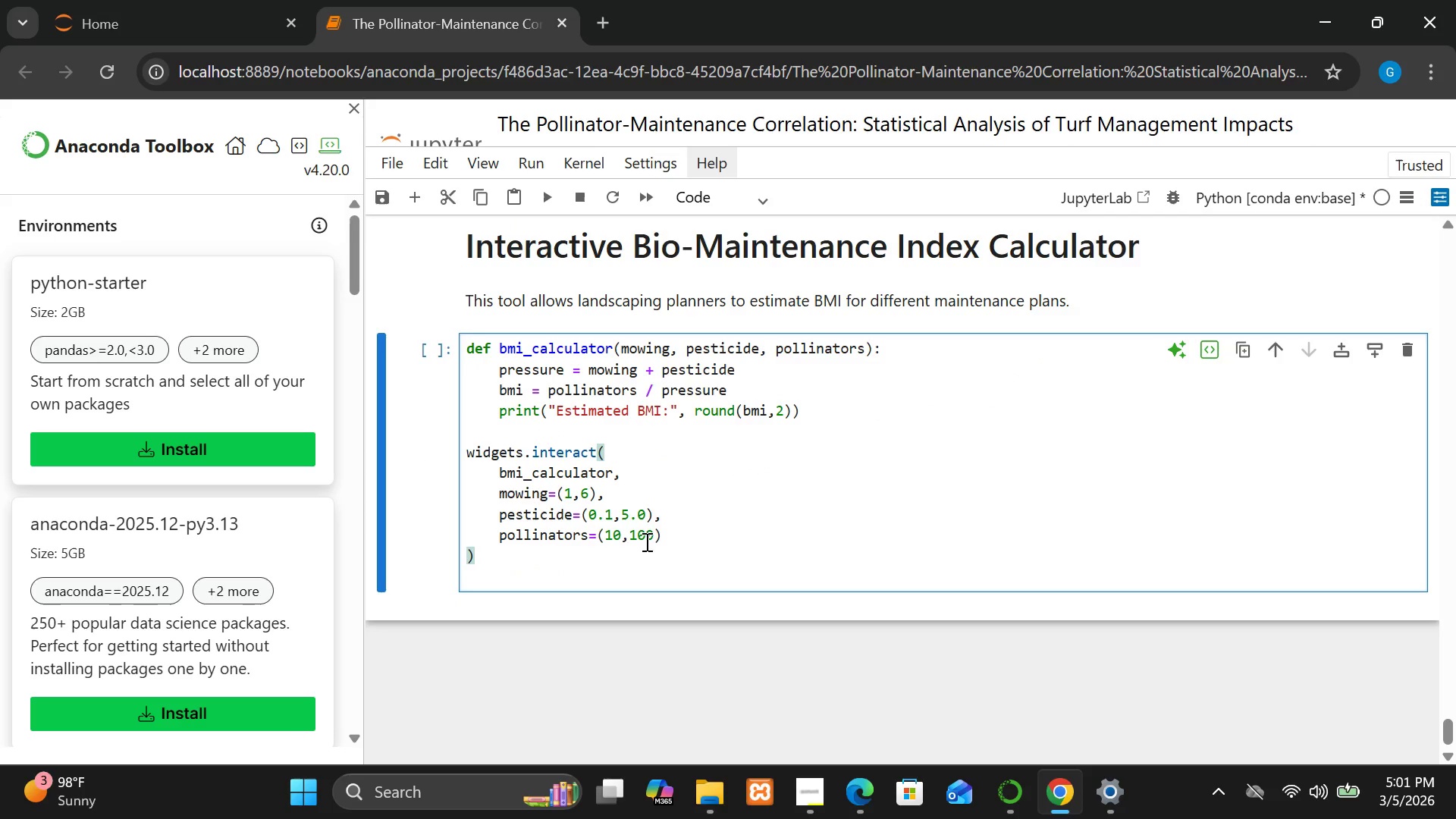 
wait(7.66)
 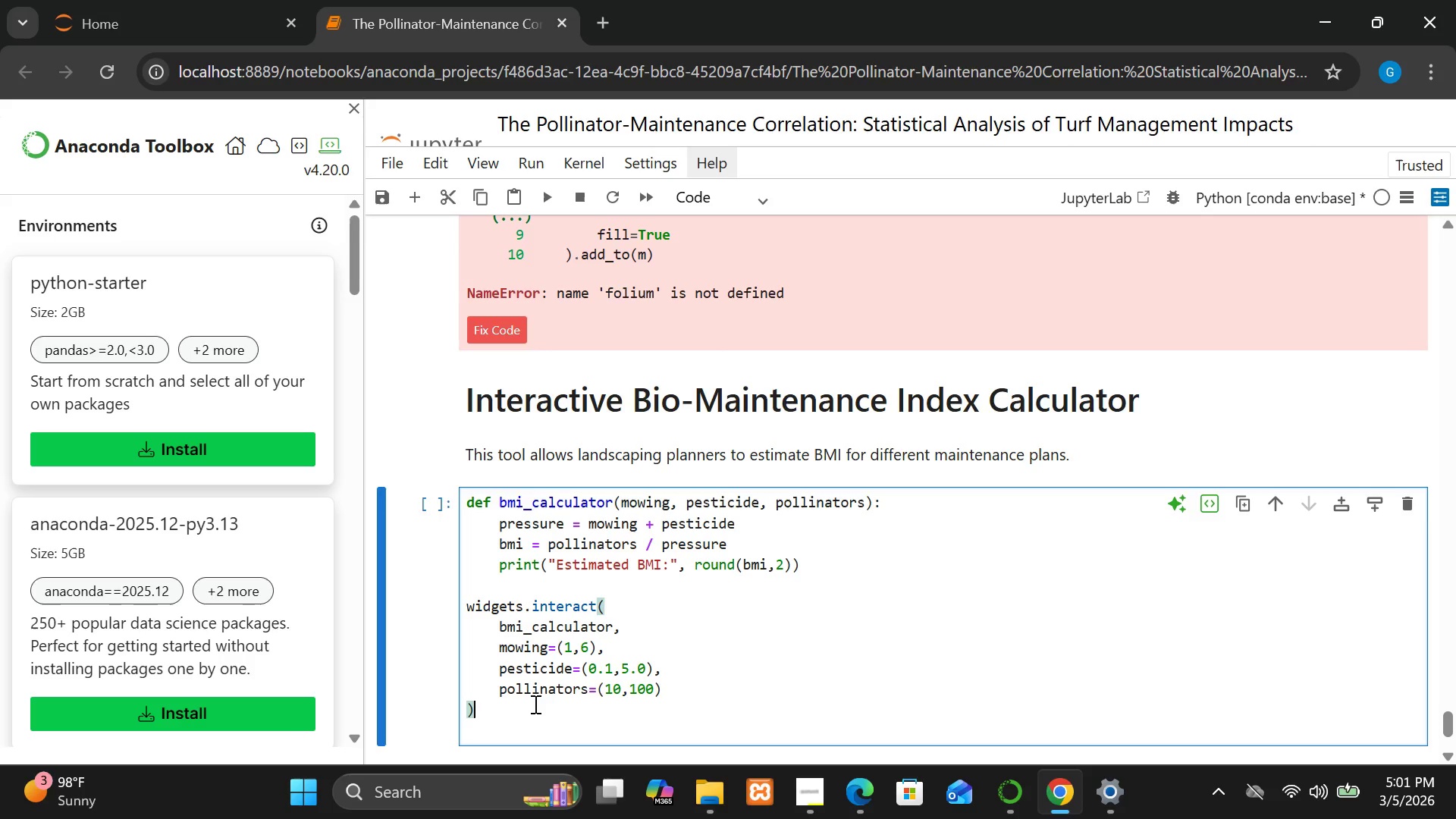 
key(Shift+Enter)
 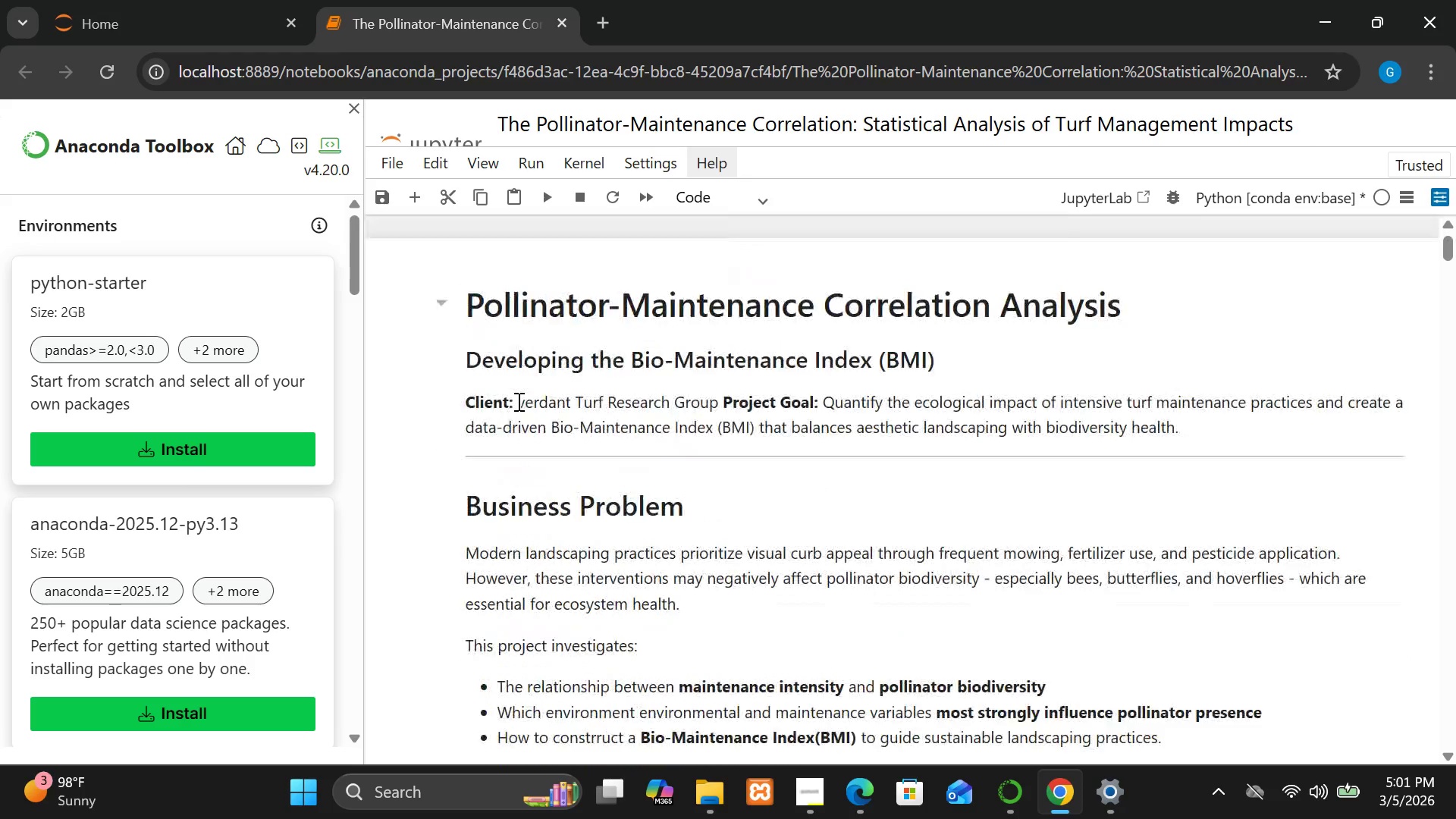 
wait(28.09)
 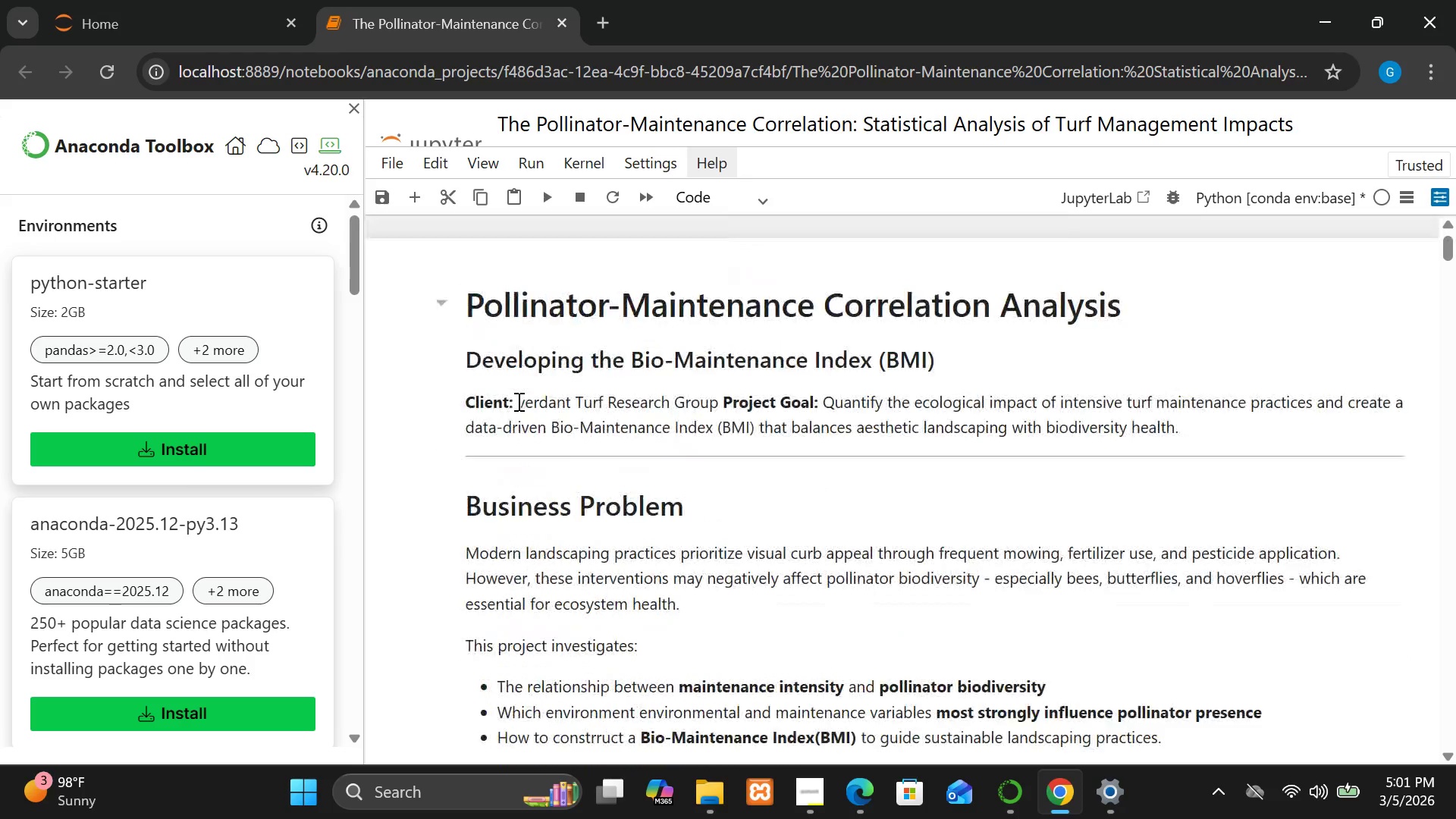 
left_click([604, 426])
 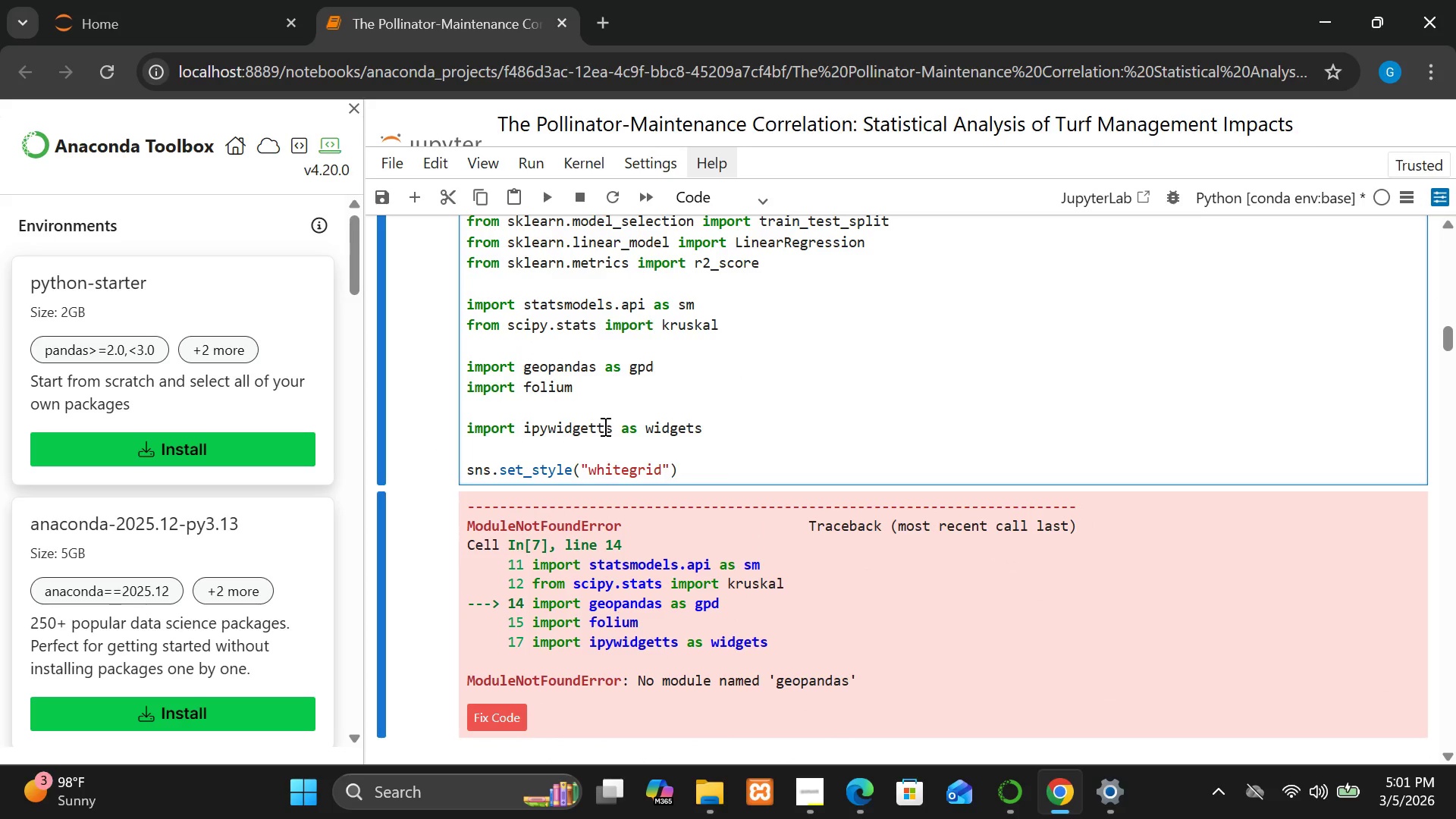 
key(Backspace)
 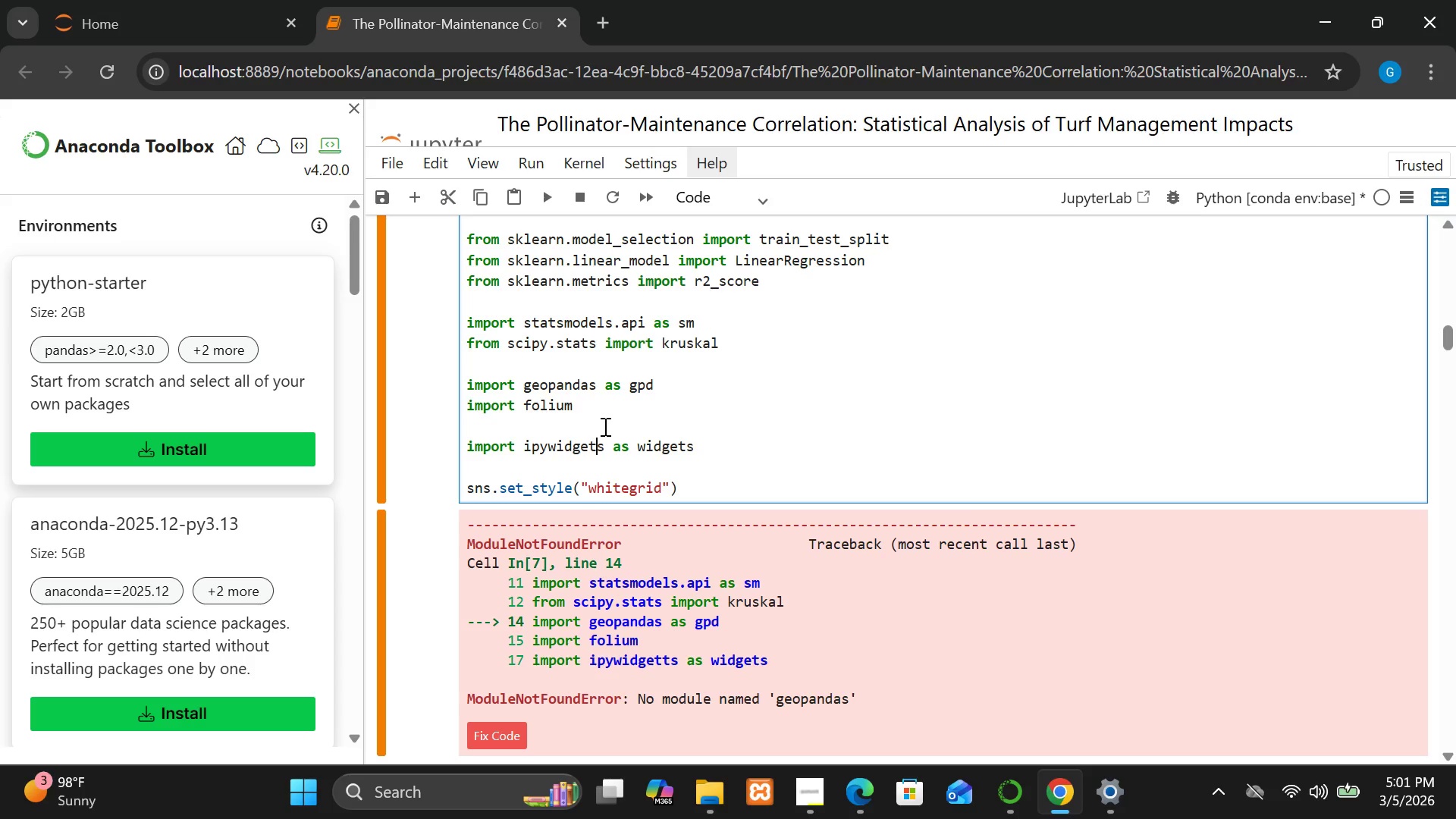 
wait(9.22)
 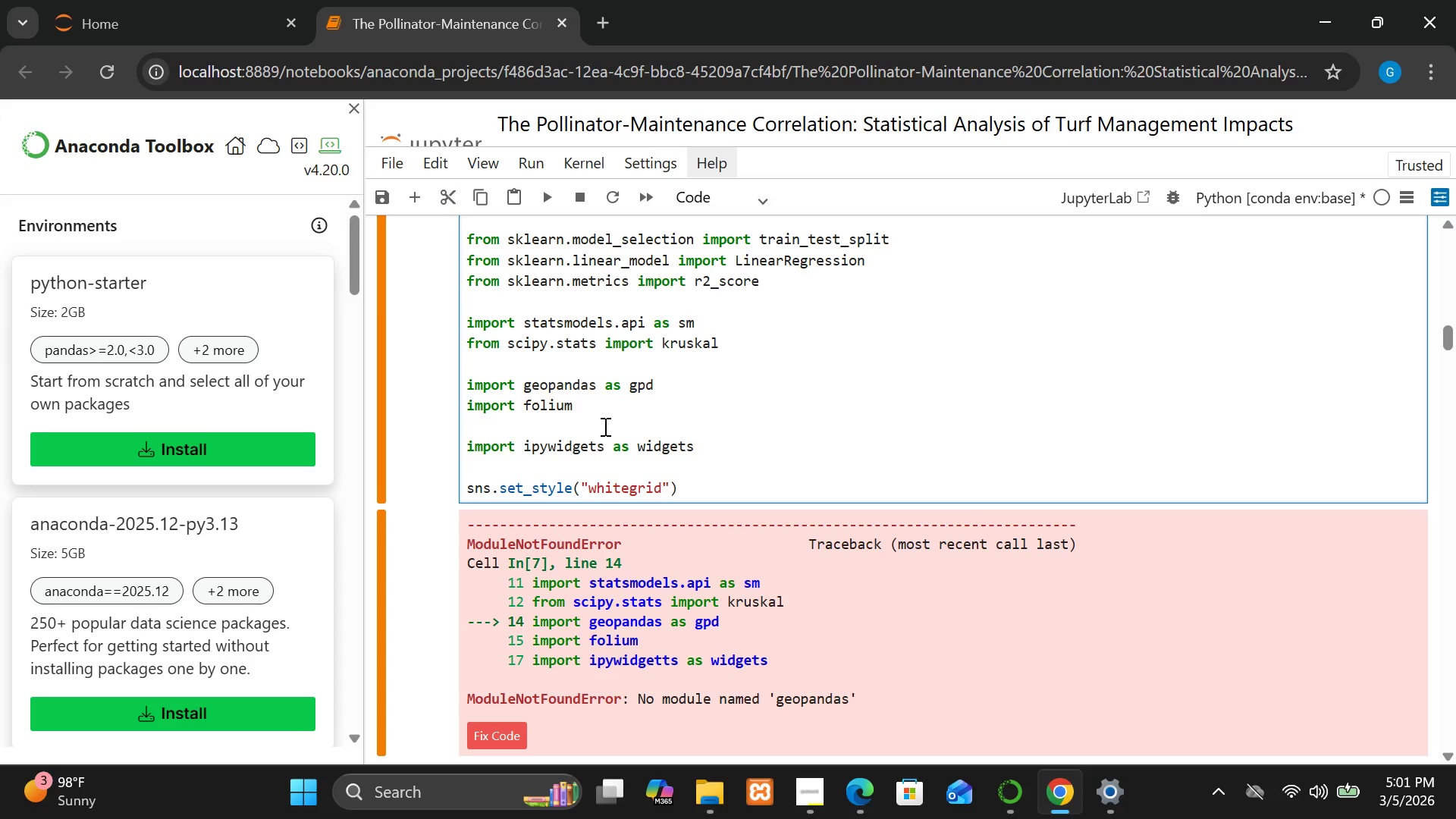 
key(Shift+Enter)
 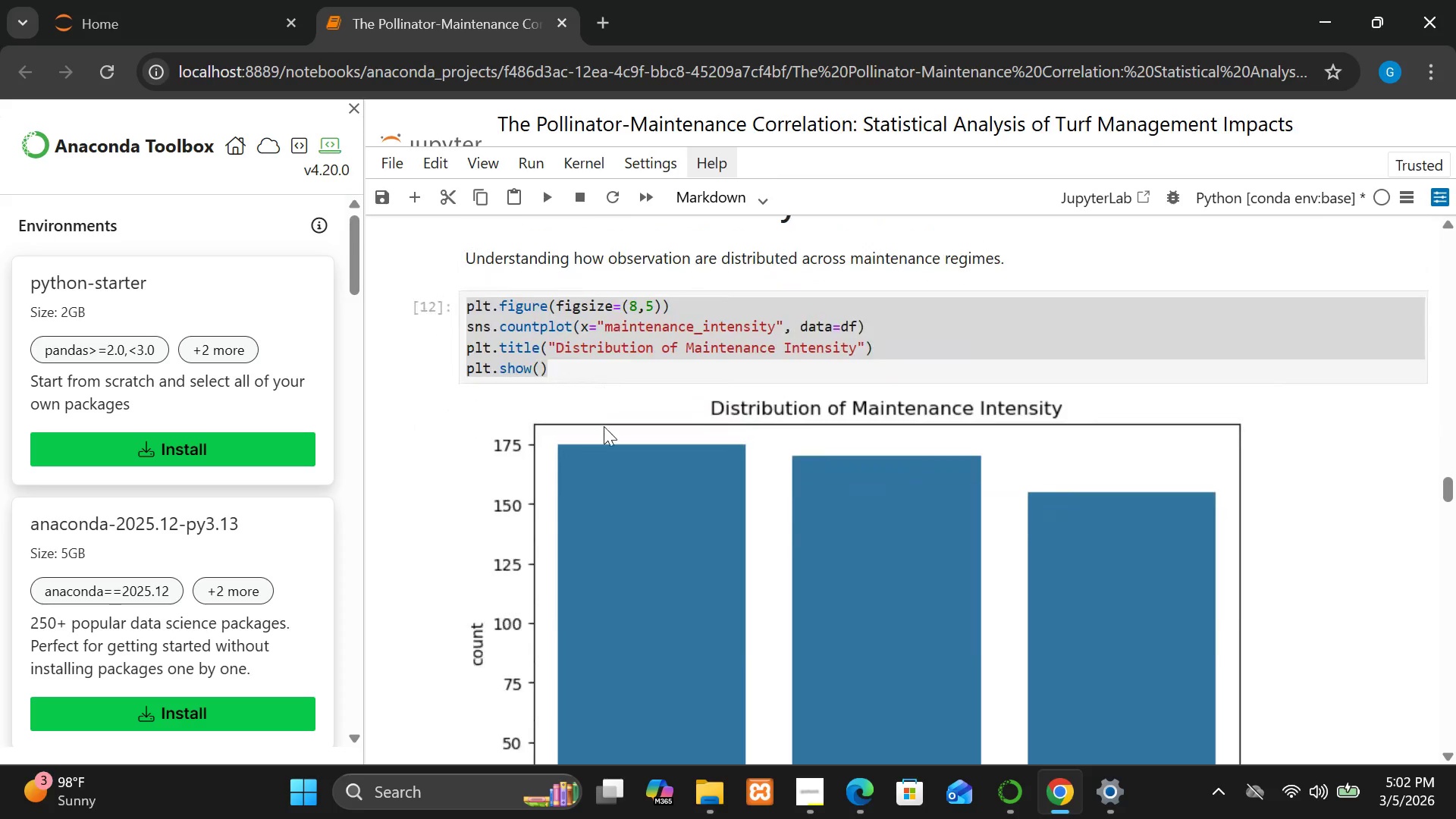 
wait(11.17)
 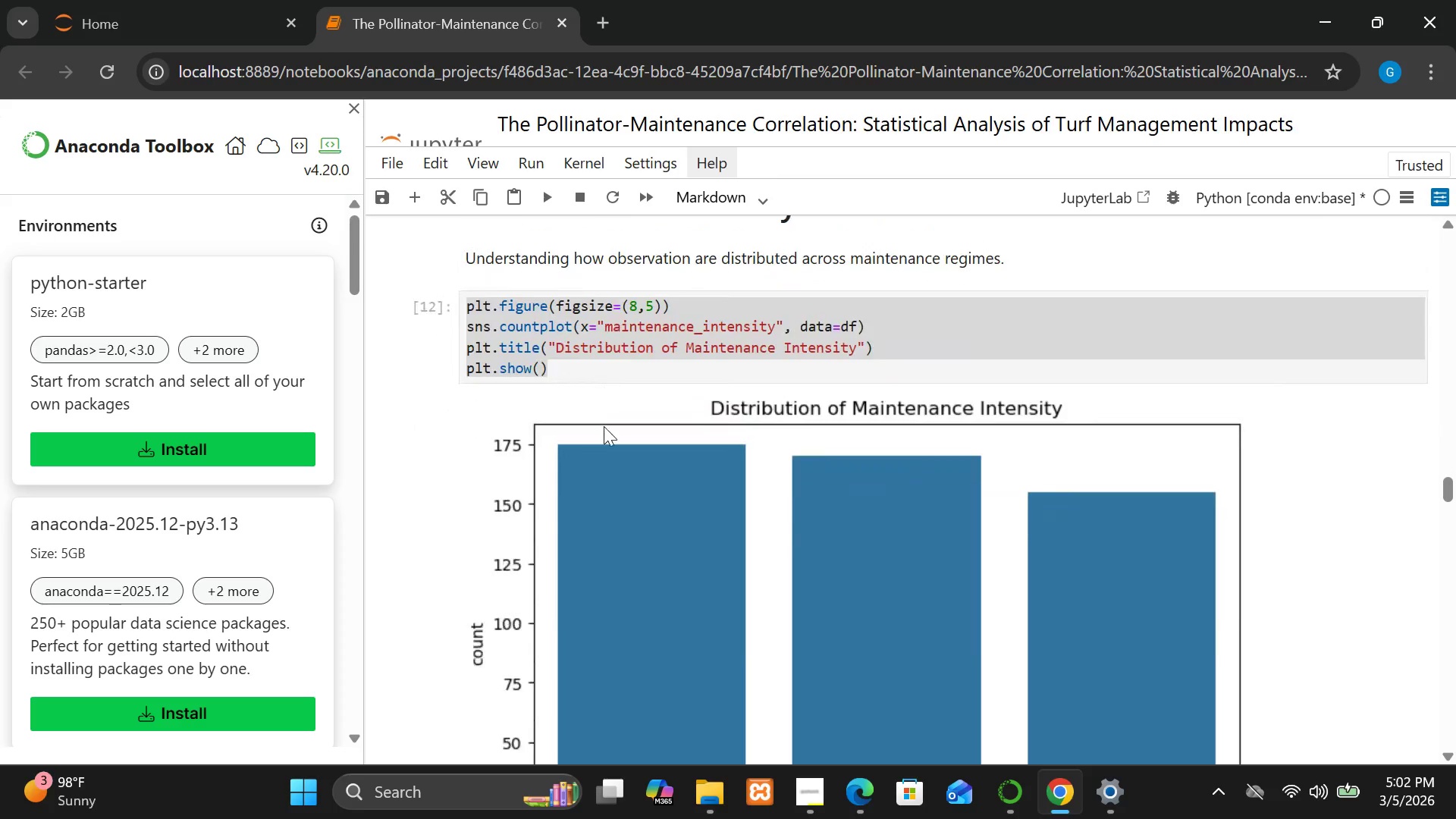 
left_click([604, 426])
 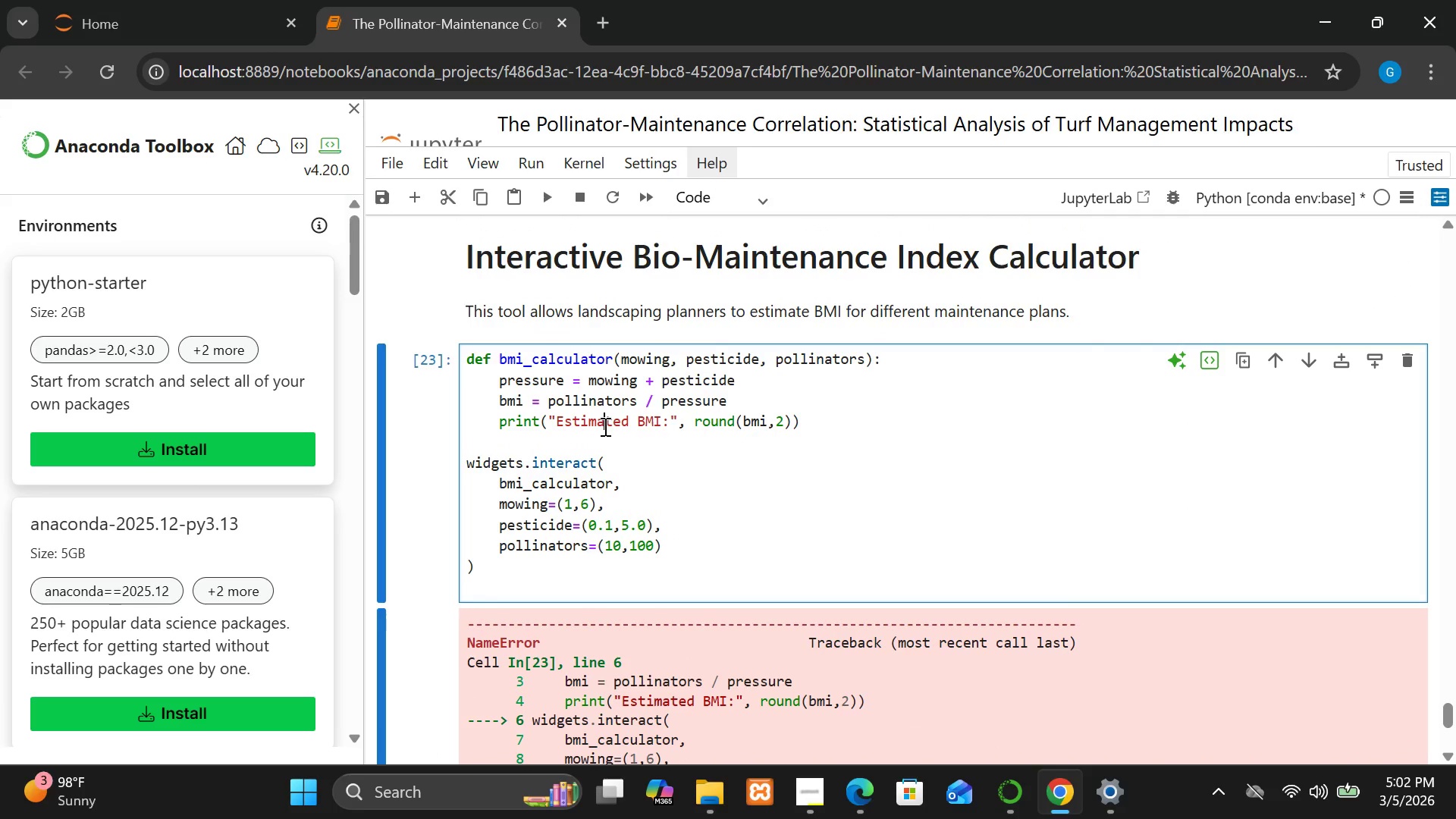 
key(Shift+Enter)
 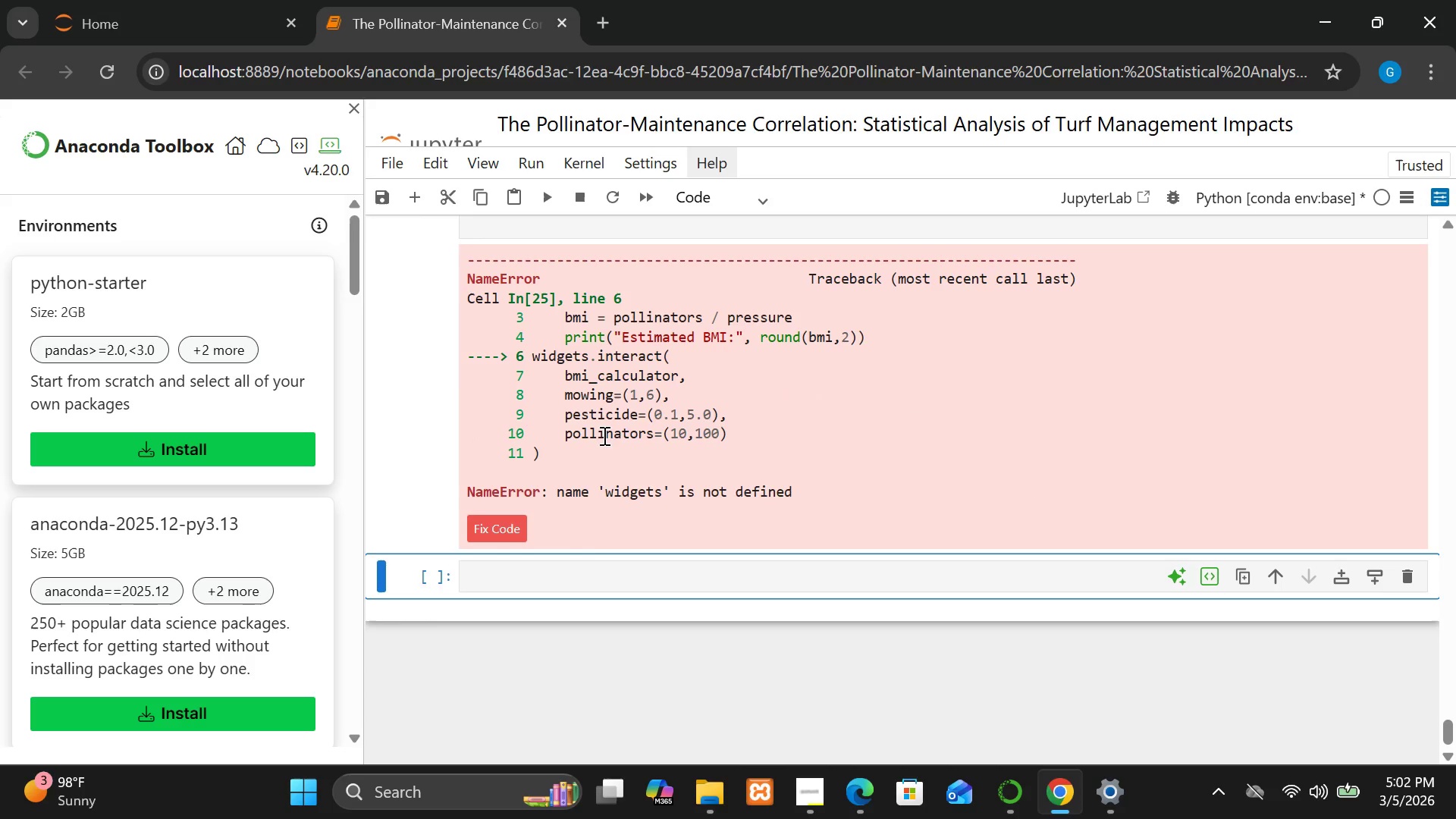 
left_click([578, 593])
 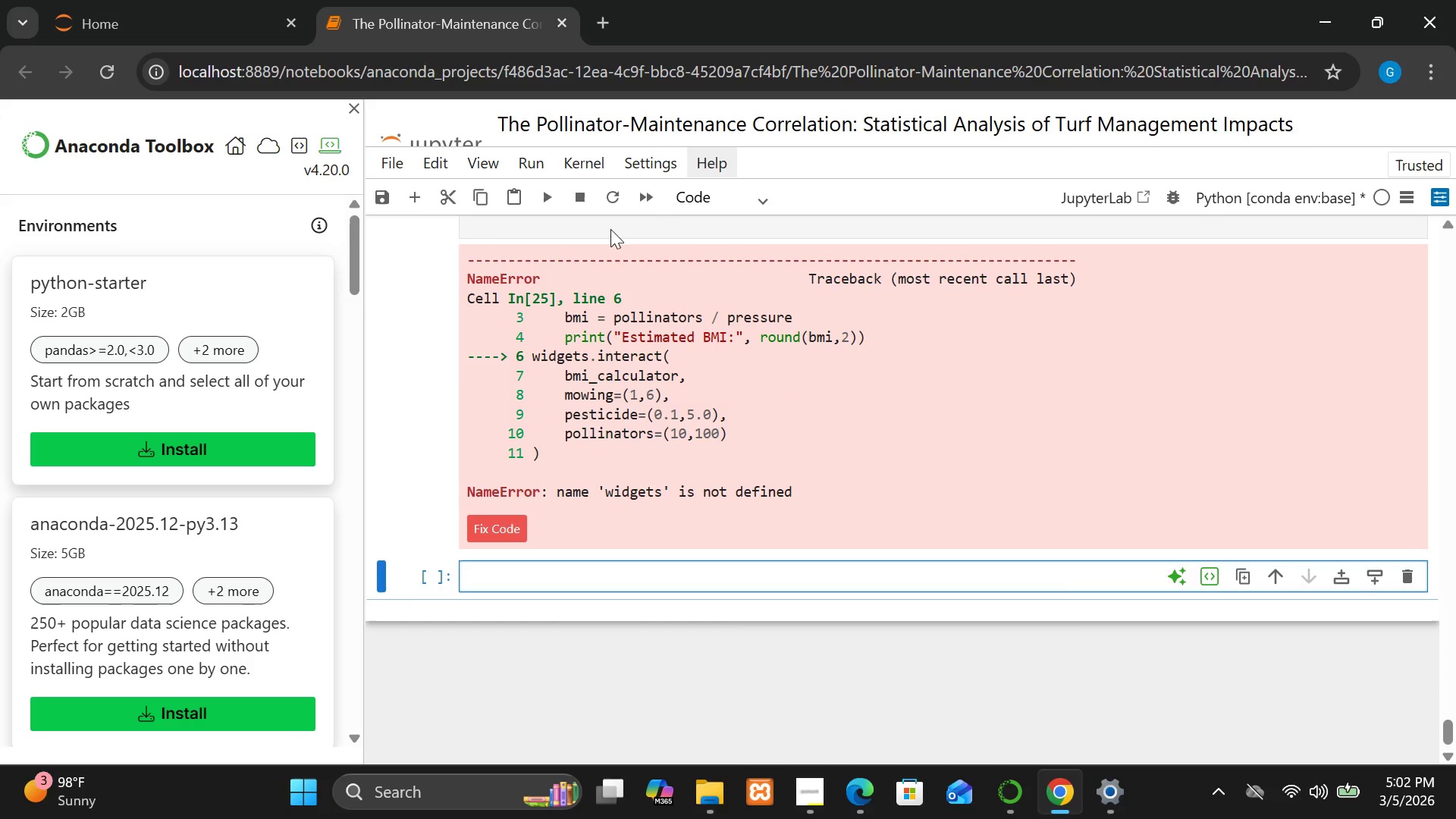 
left_click([748, 204])
 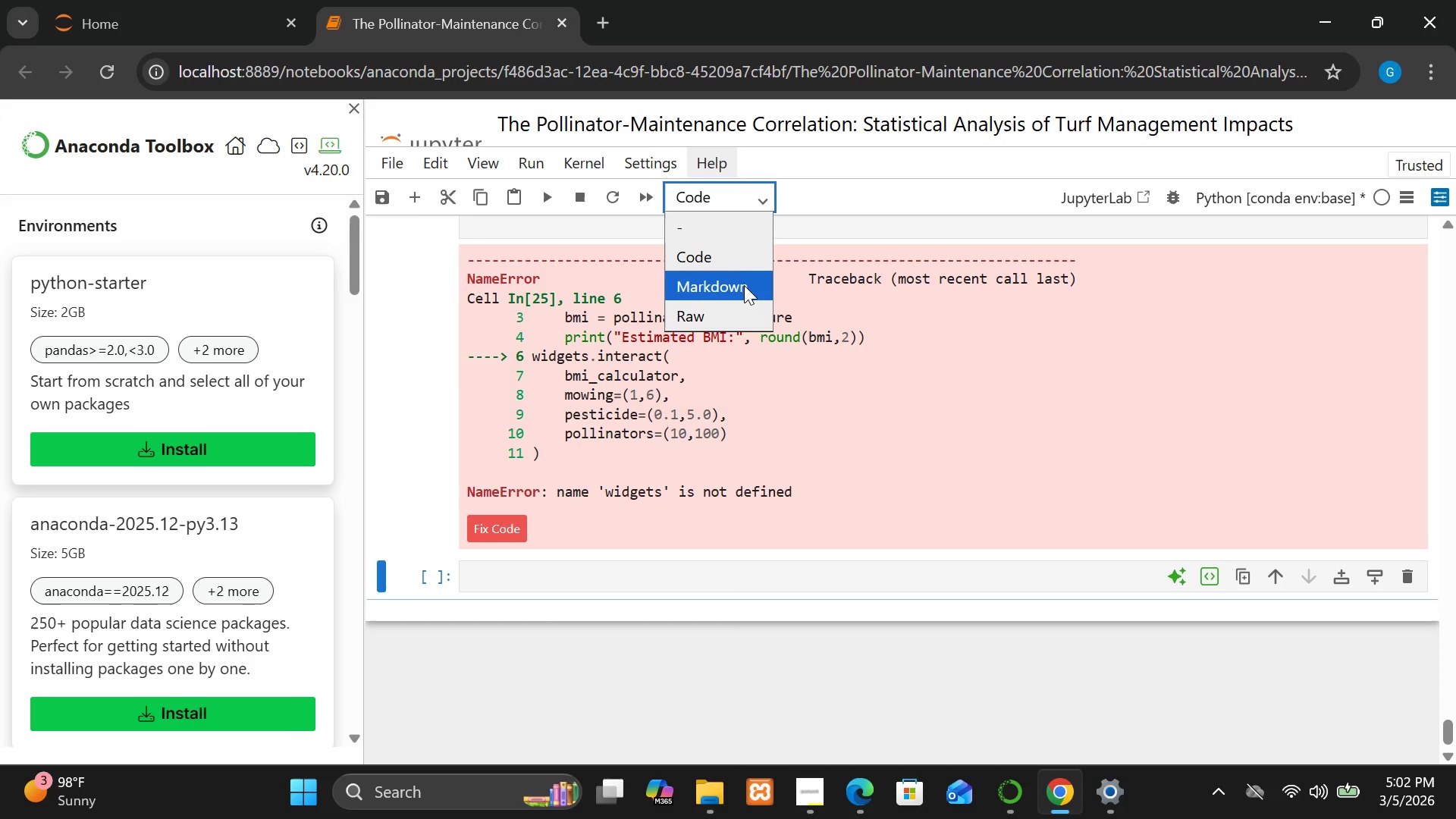 
left_click([744, 287])
 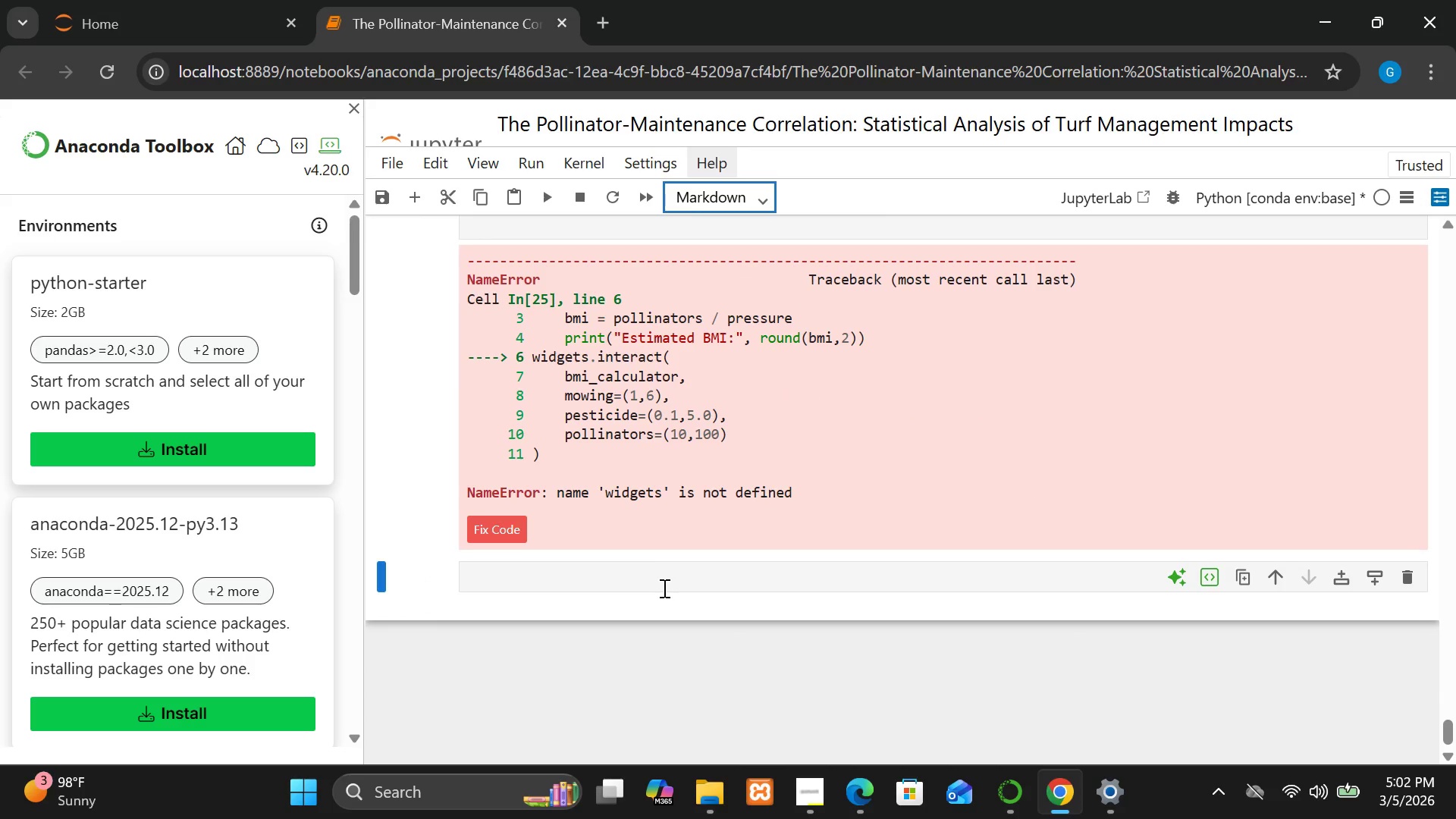 
left_click([661, 590])
 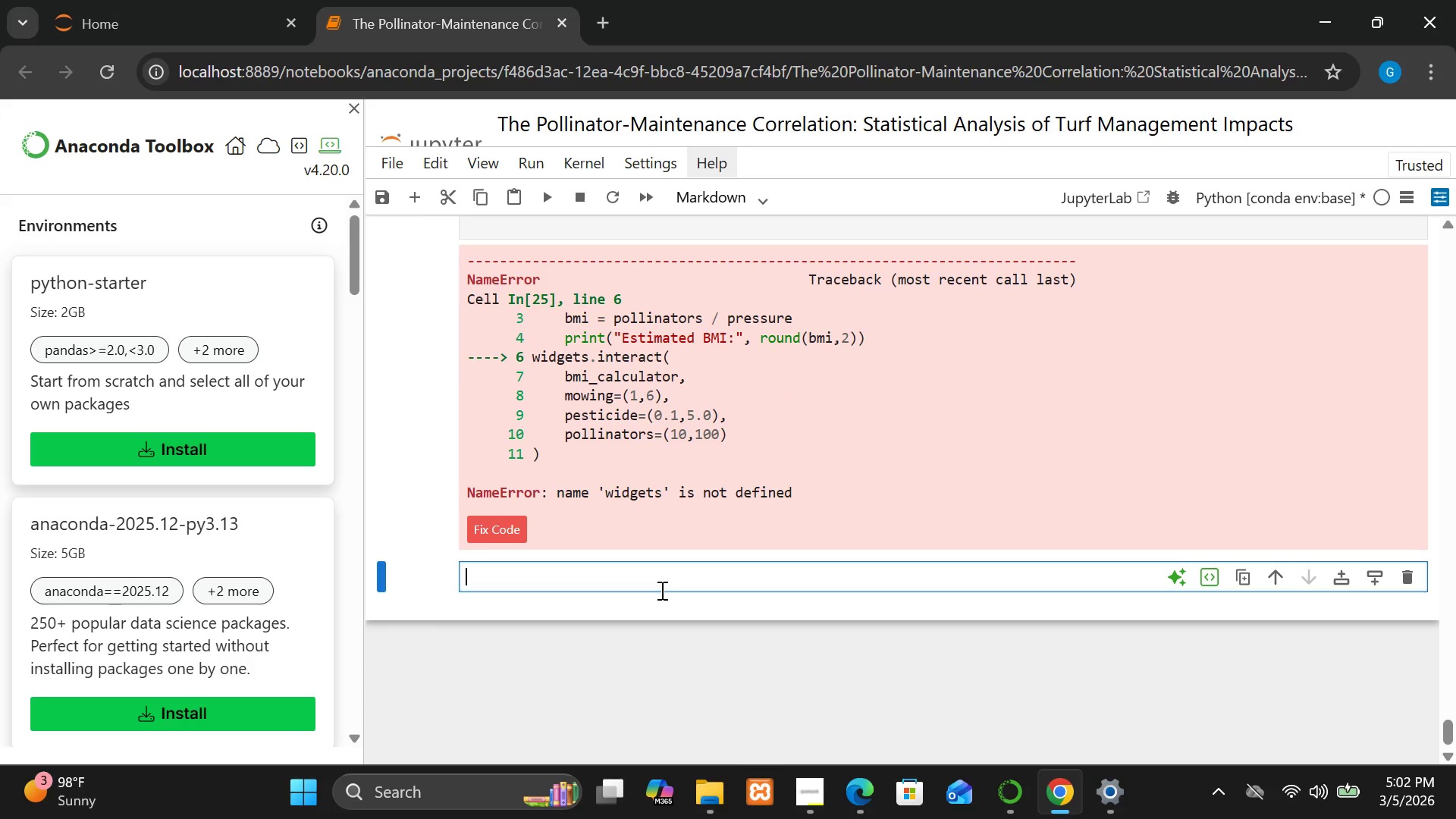 
type(# saving the model)
key(Backspace)
key(Backspace)
key(Backspace)
type(del )
key(Backspace)
 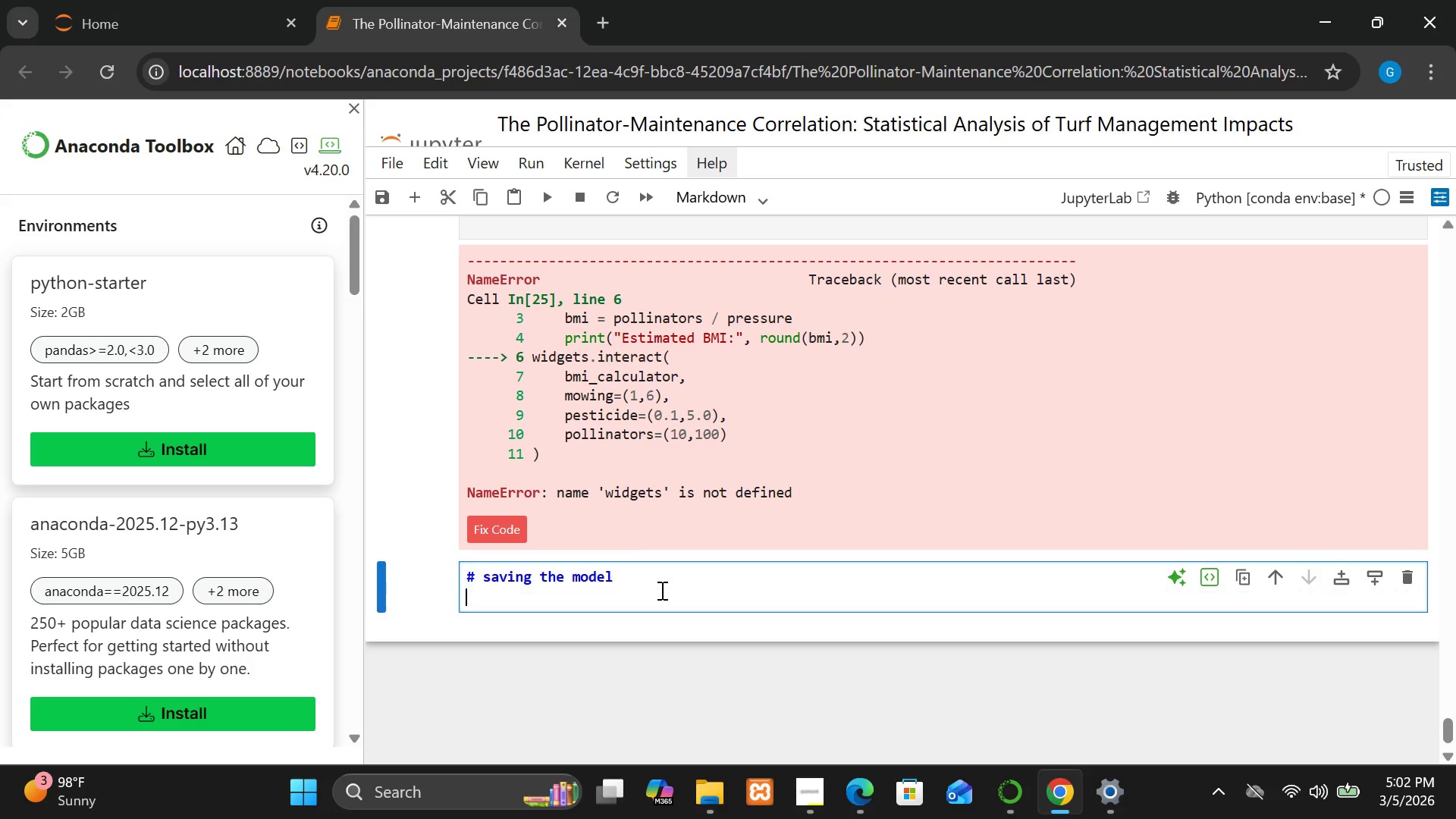 
key(Enter)
 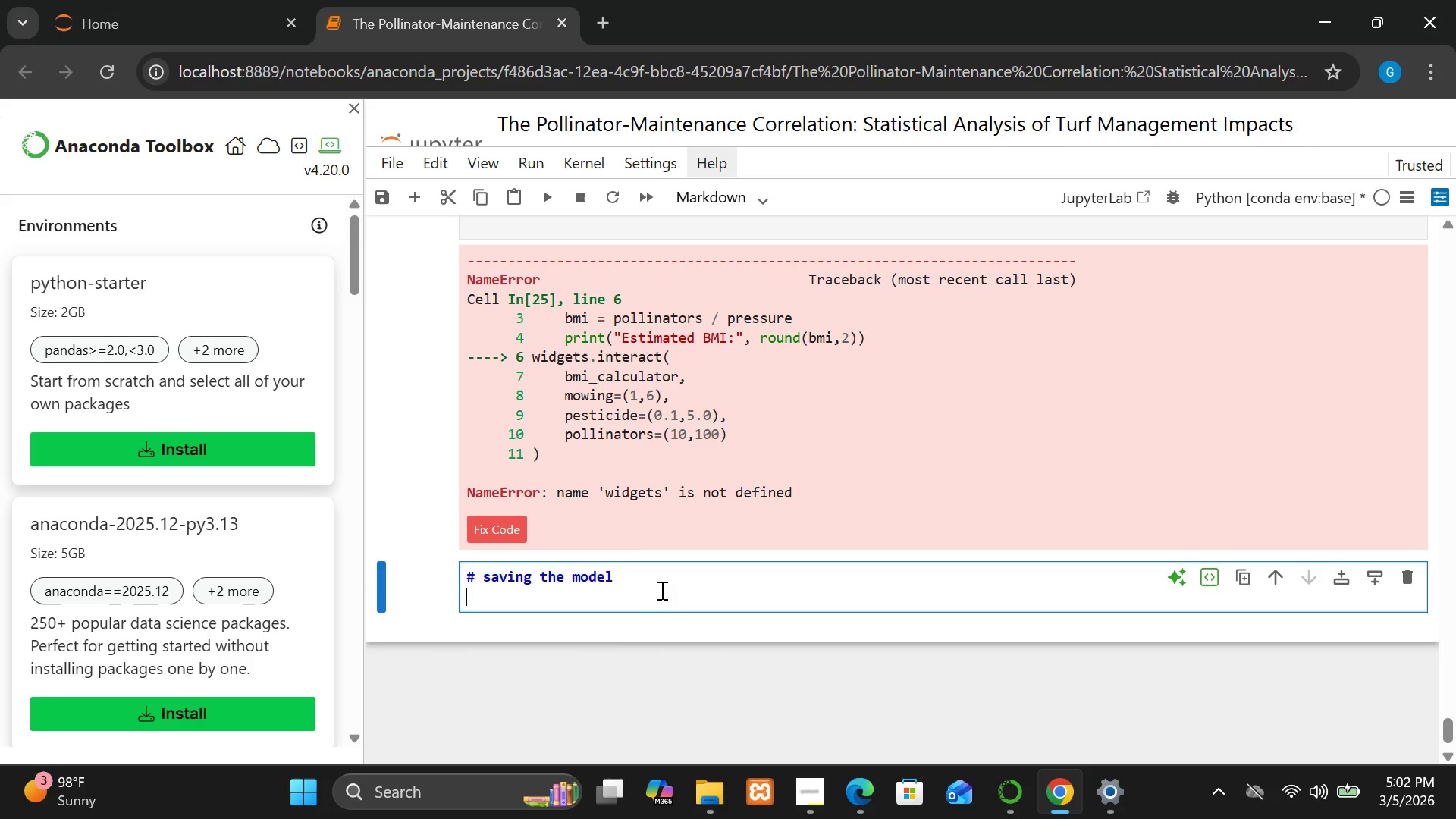 
key(Enter)
 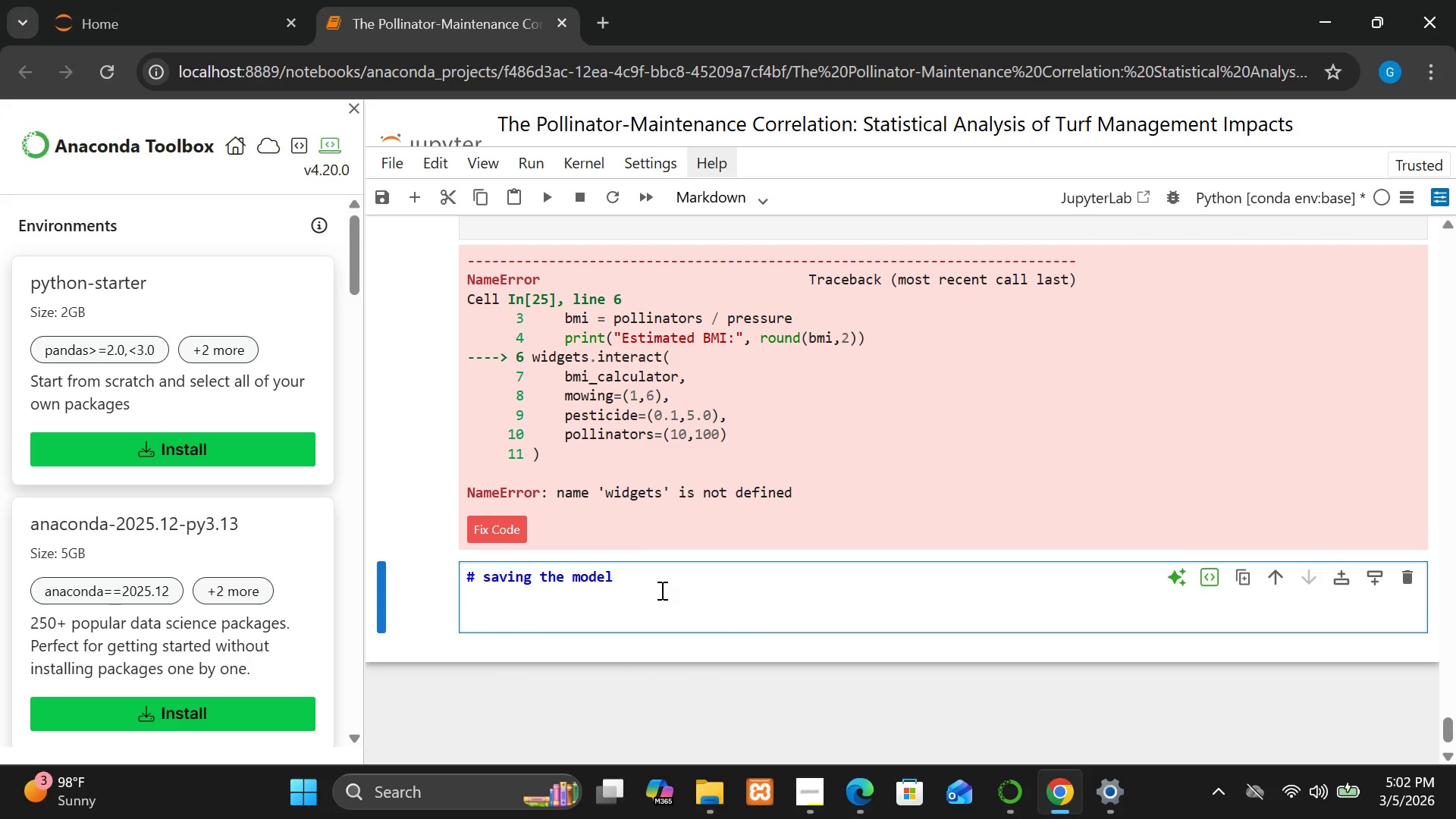 
type(Traineed)
key(Backspace)
key(Backspace)
type(d models can be exp)
 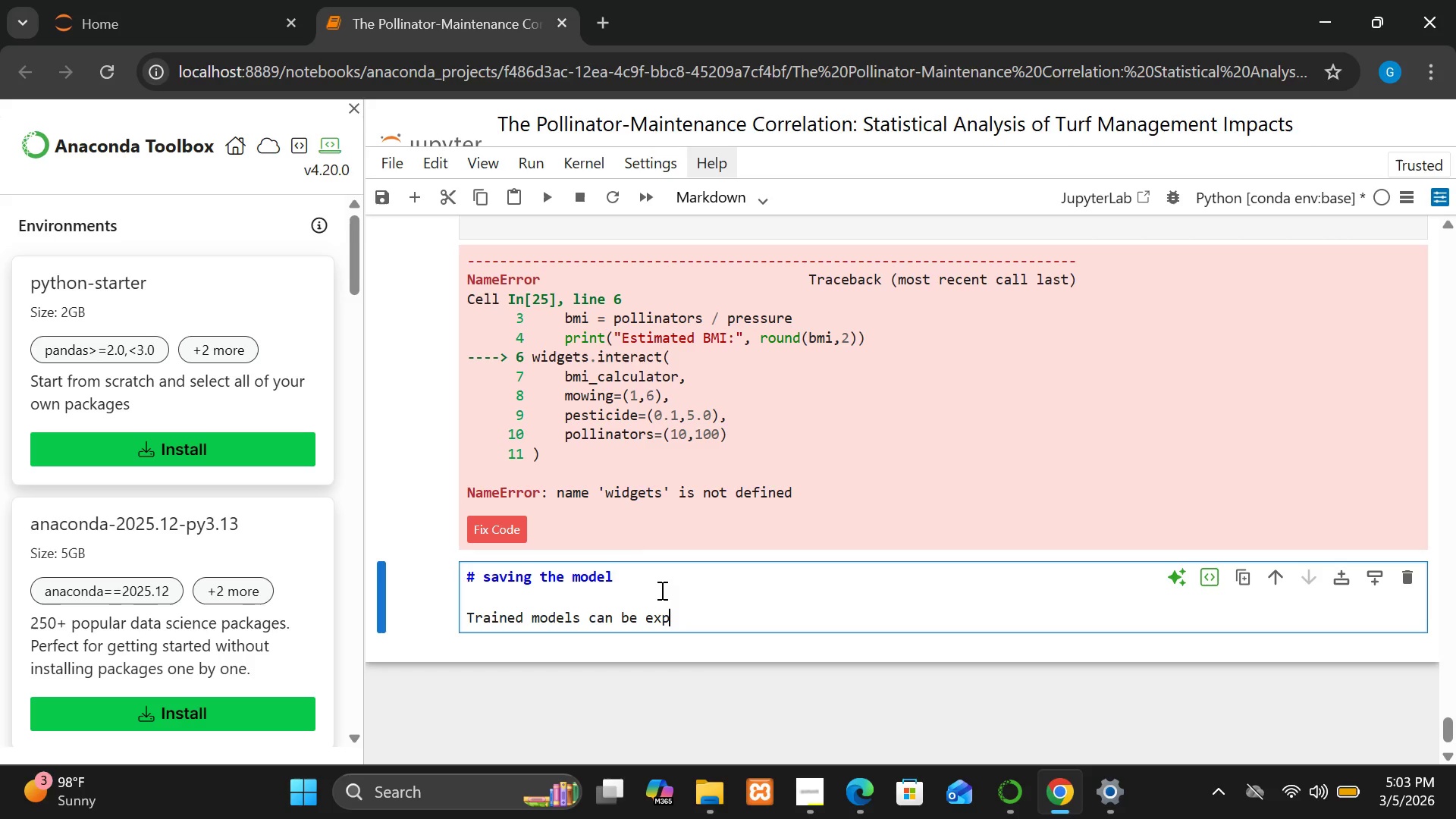 
type(orted for production de)
key(Backspace)
key(Backspace)
key(Backspace)
type( deloymwnt)
key(Backspace)
key(Backspace)
key(Backspace)
type(ent.)
 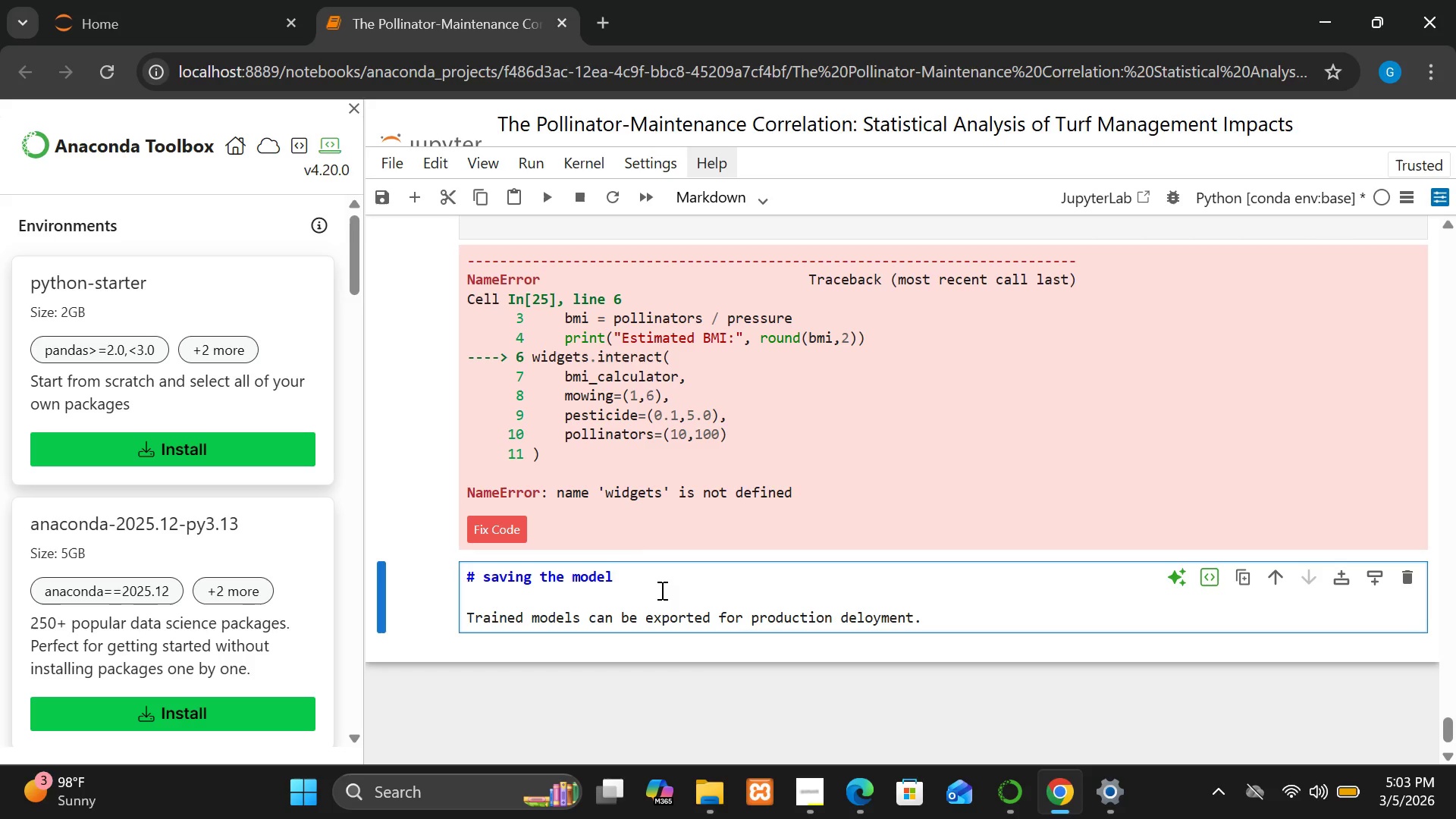 
key(Shift+Enter)
 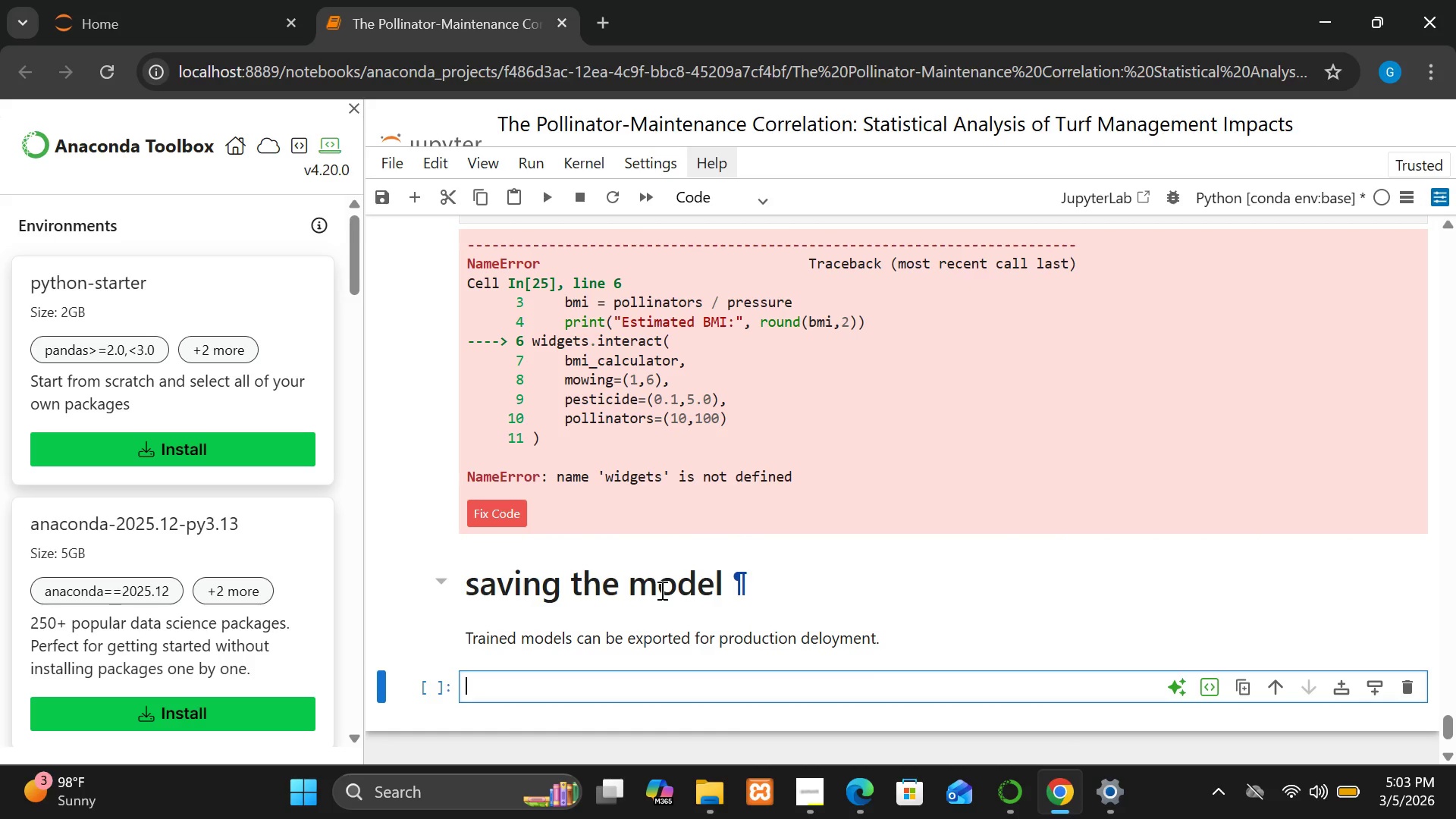 
wait(8.64)
 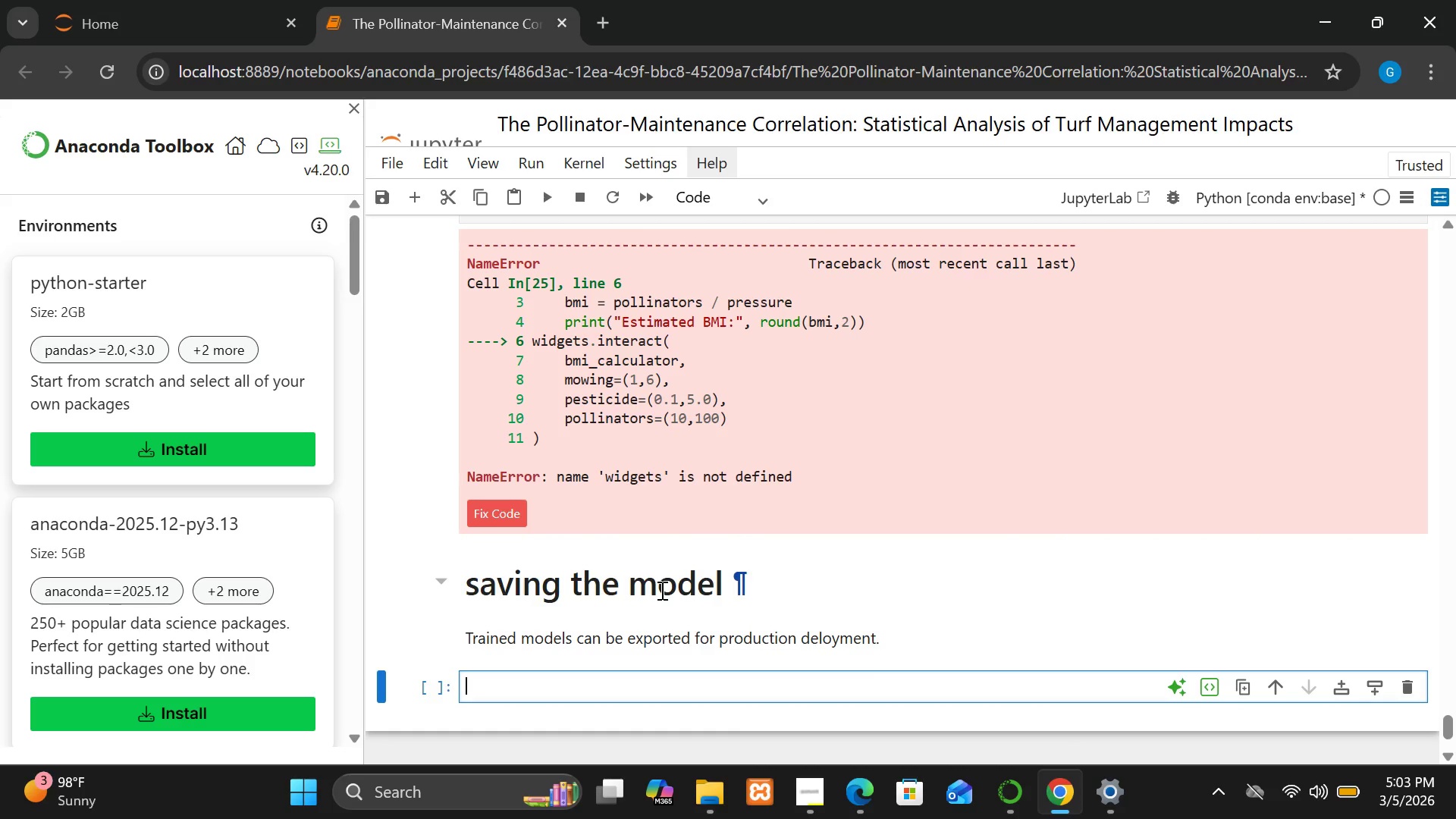 
left_click([627, 682])
 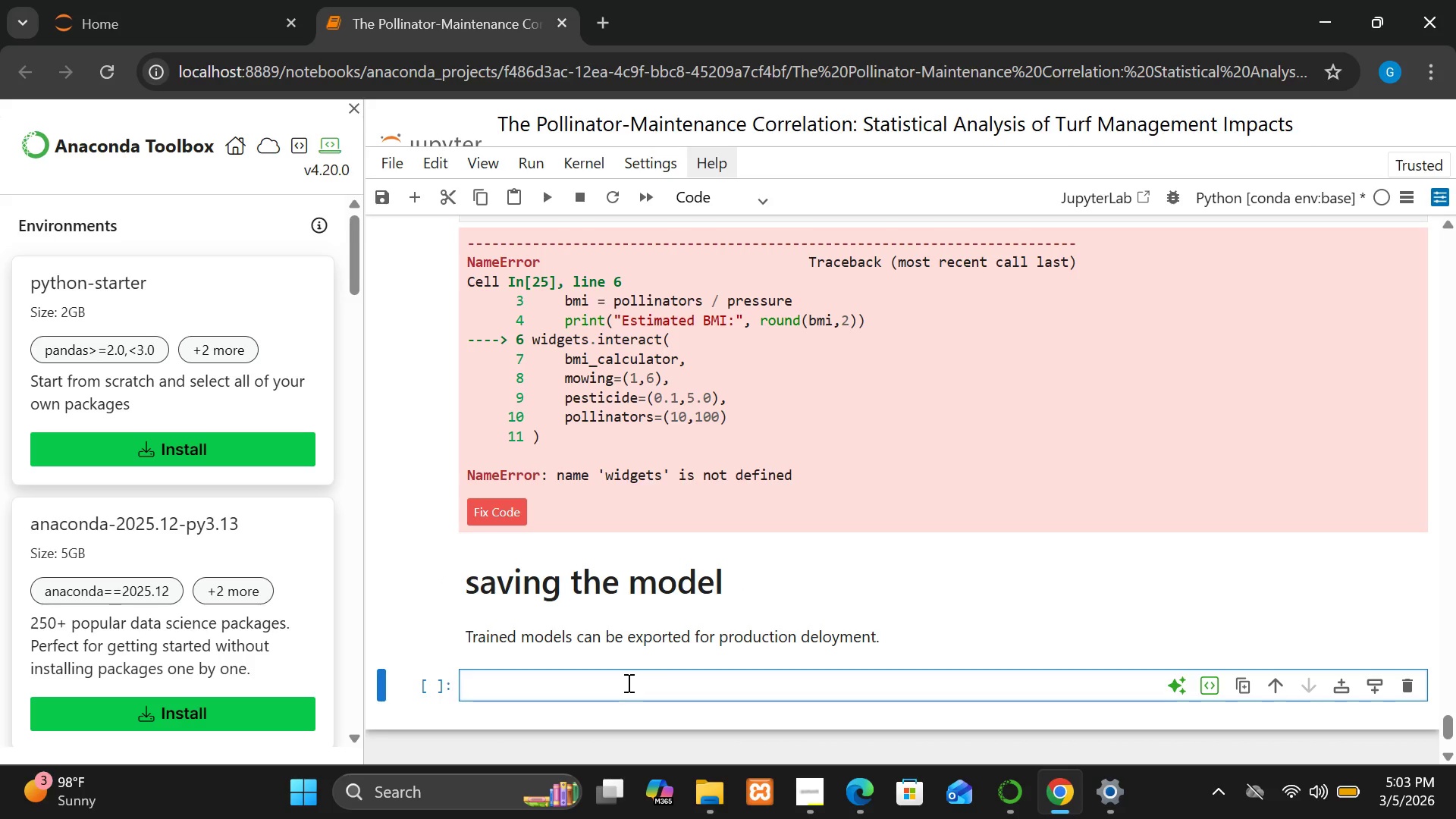 
type(impoe)
key(Backspace)
type(rt pivv)
key(Backspace)
type(ckle)
key(Backspace)
key(Backspace)
key(Backspace)
key(Backspace)
key(Backspace)
type(ckle )
 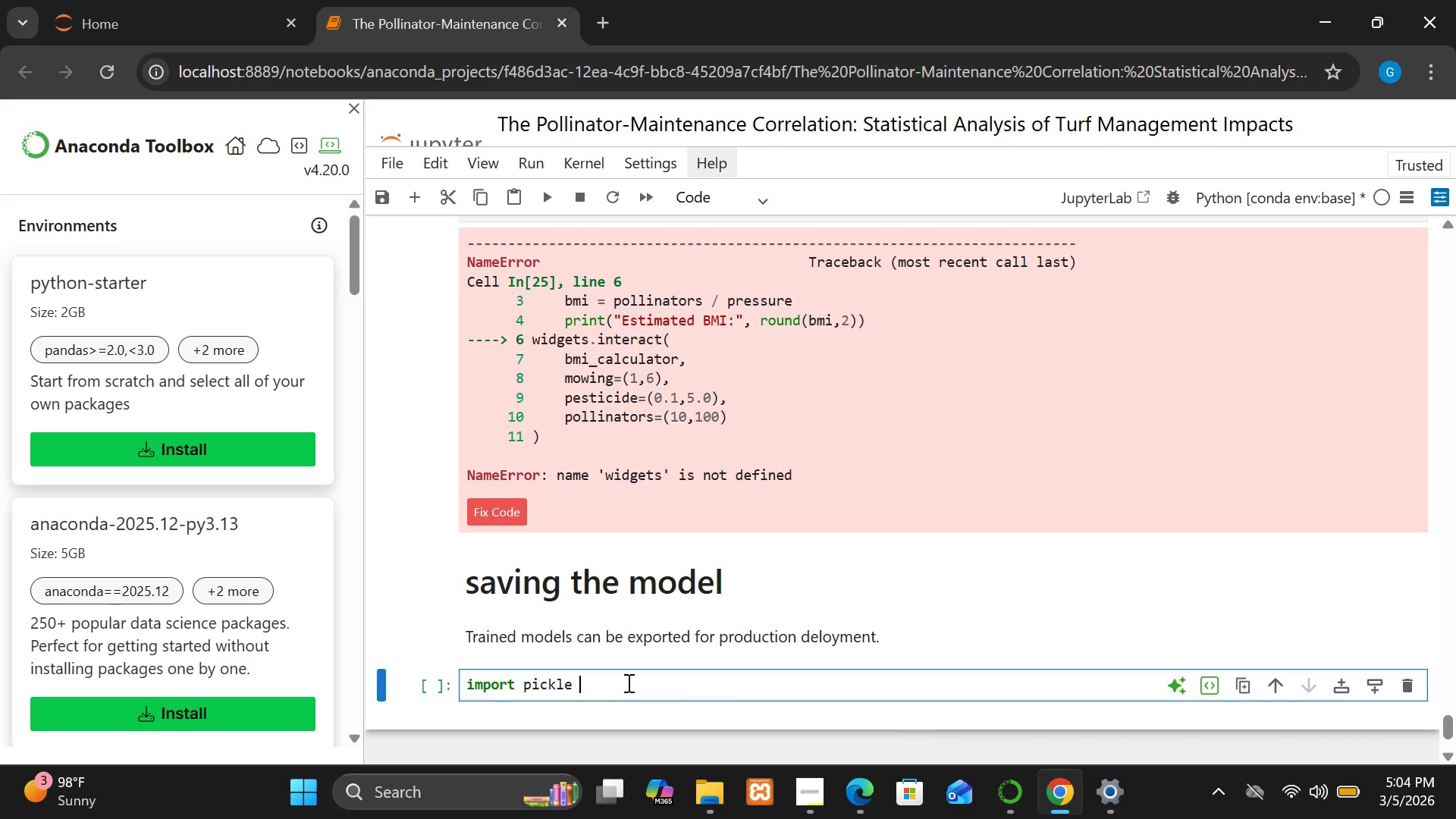 
key(Enter)
 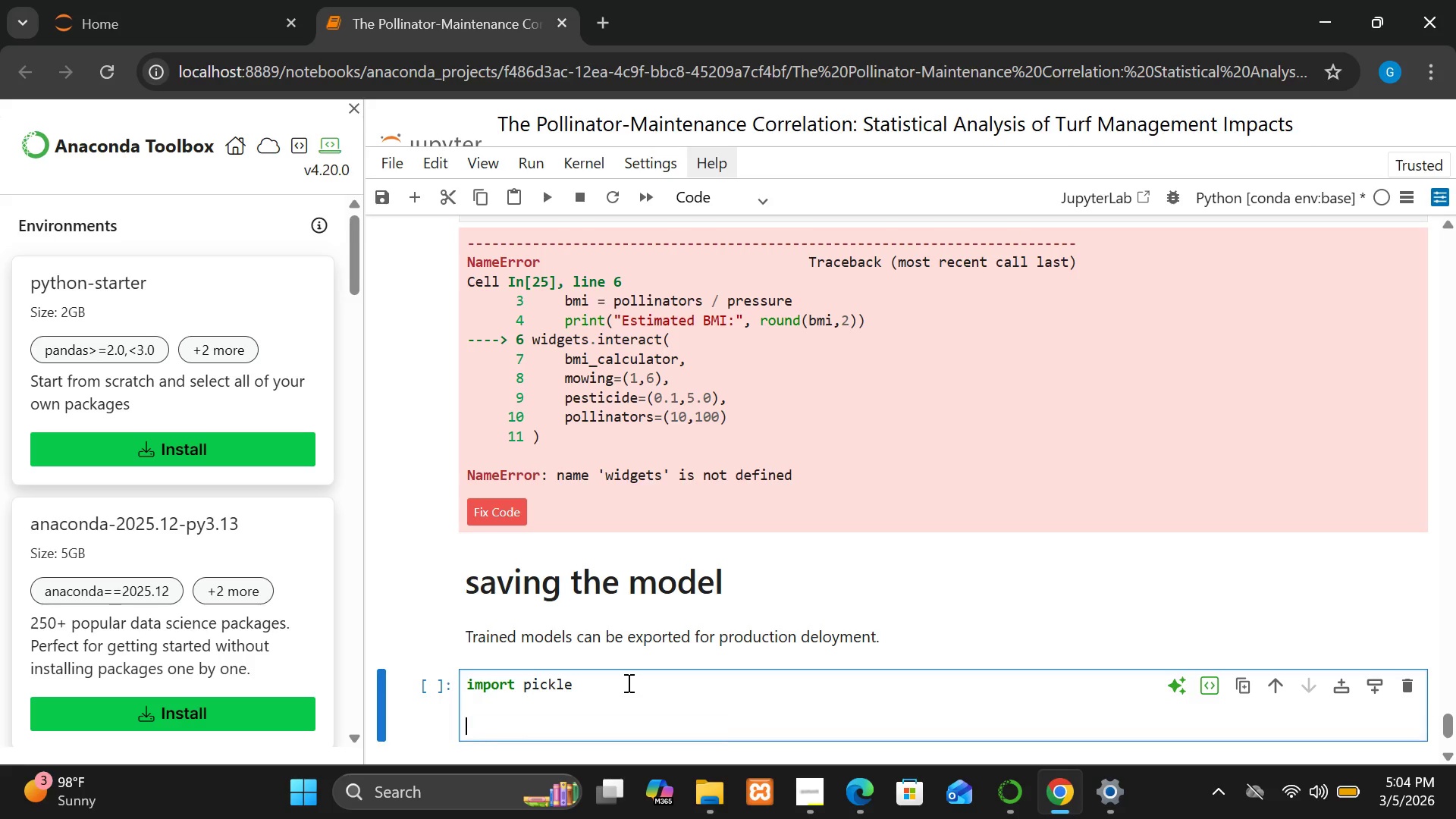 
key(Enter)
 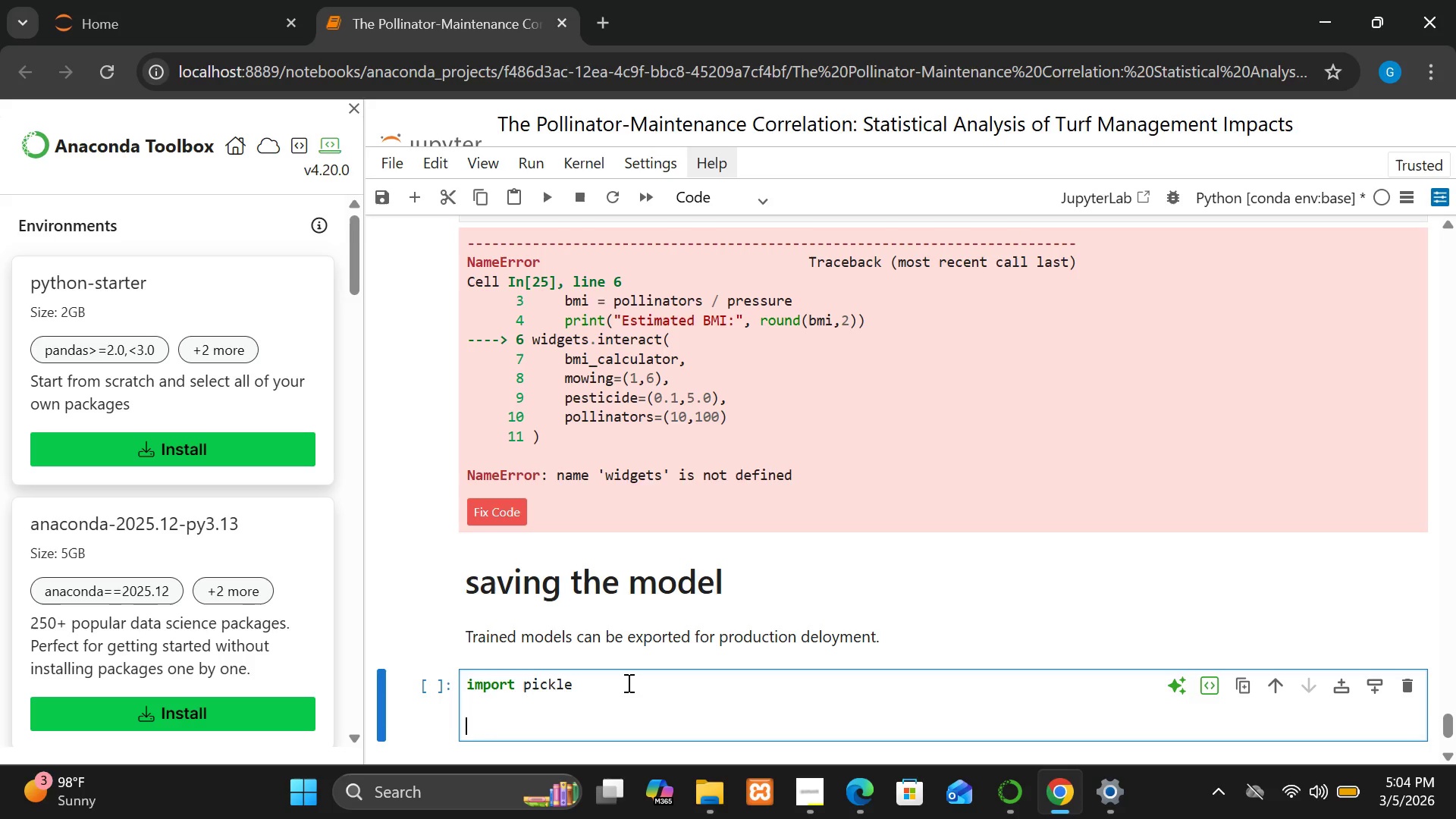 
type(po)
key(Backspace)
type(ickle.dump(model,  open("pollinati)
key(Backspace)
type(or_model.pkl","wb")))
 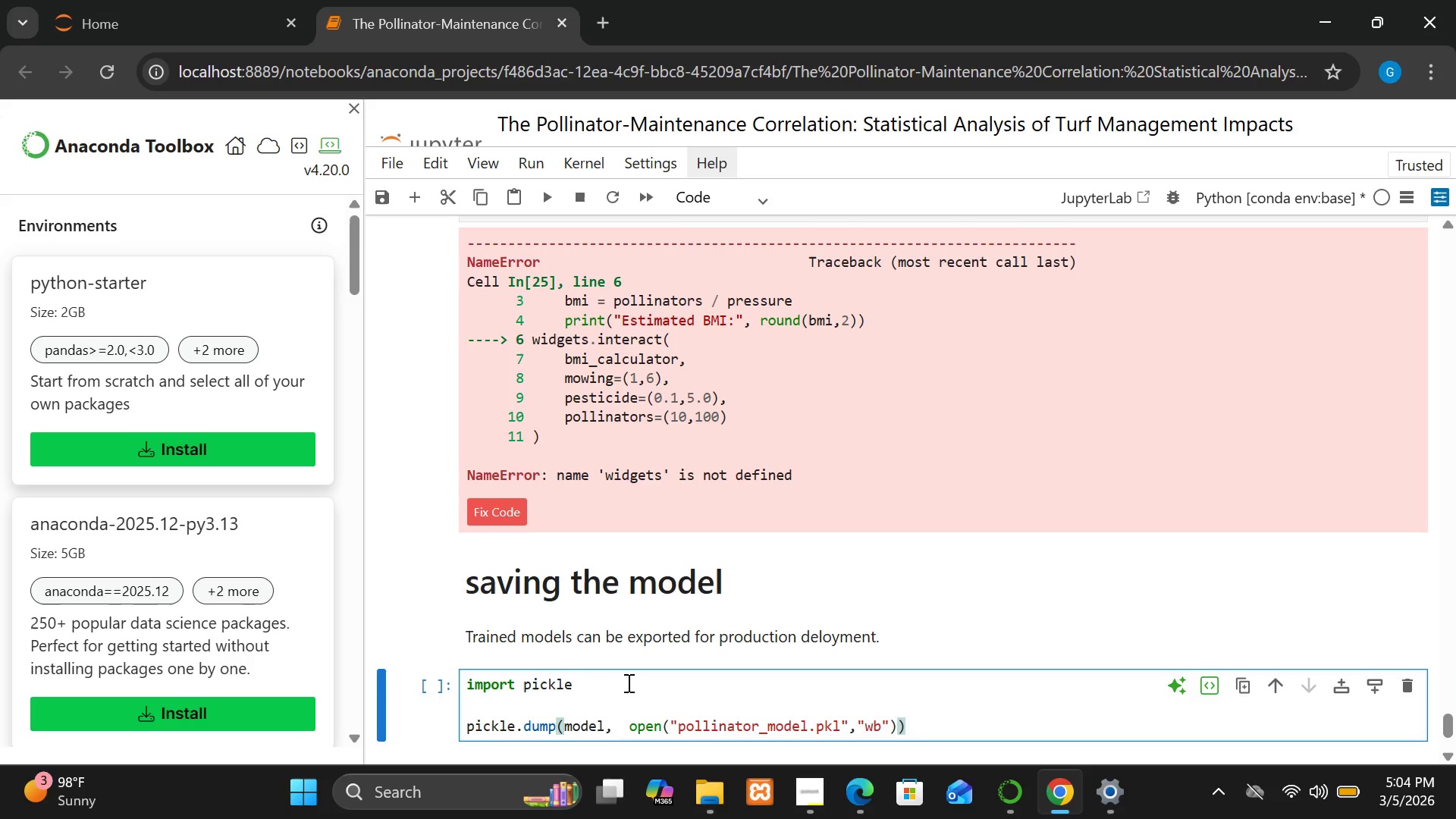 
key(Shift+ShiftRight)
 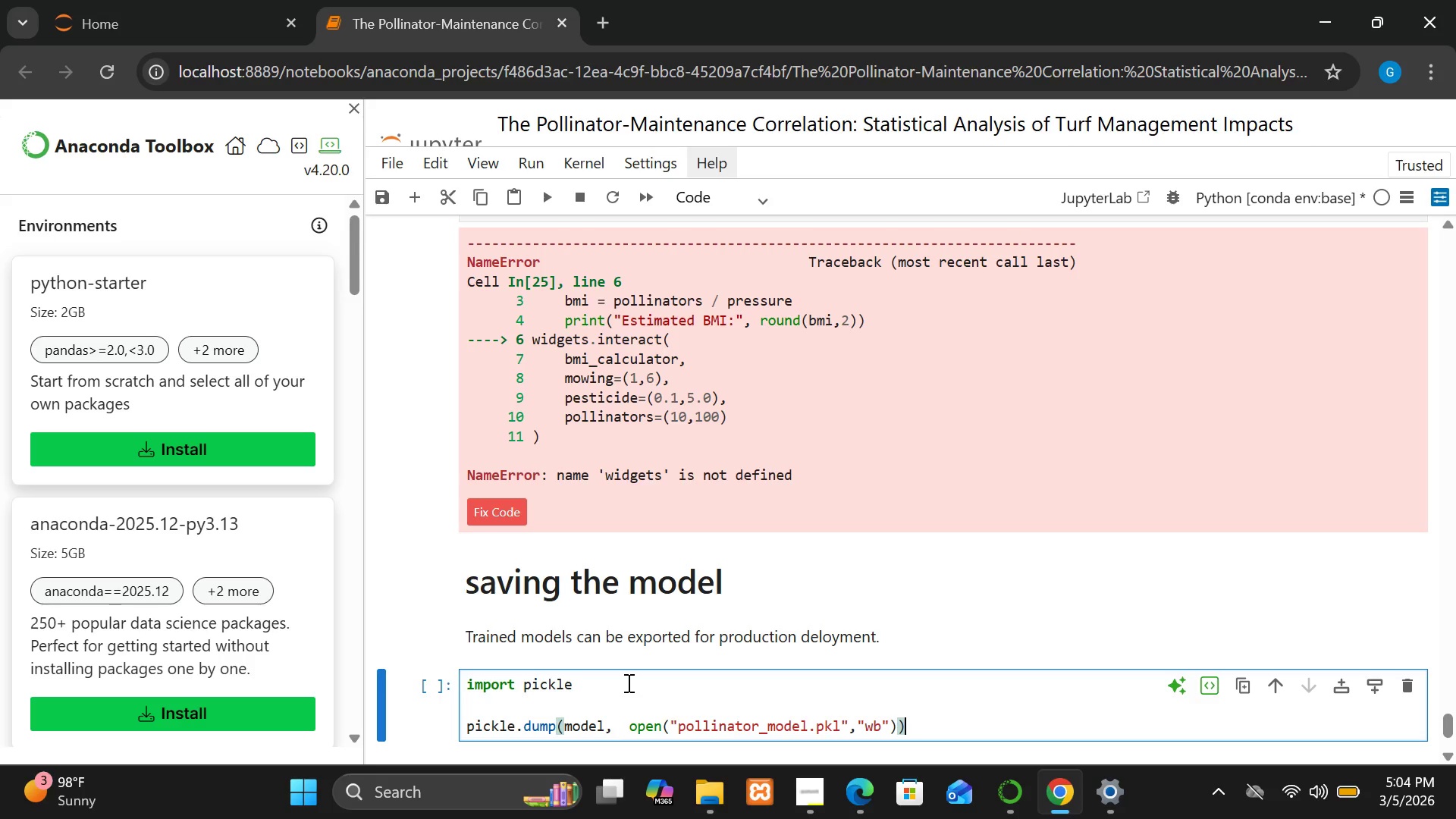 
key(Shift+Enter)
 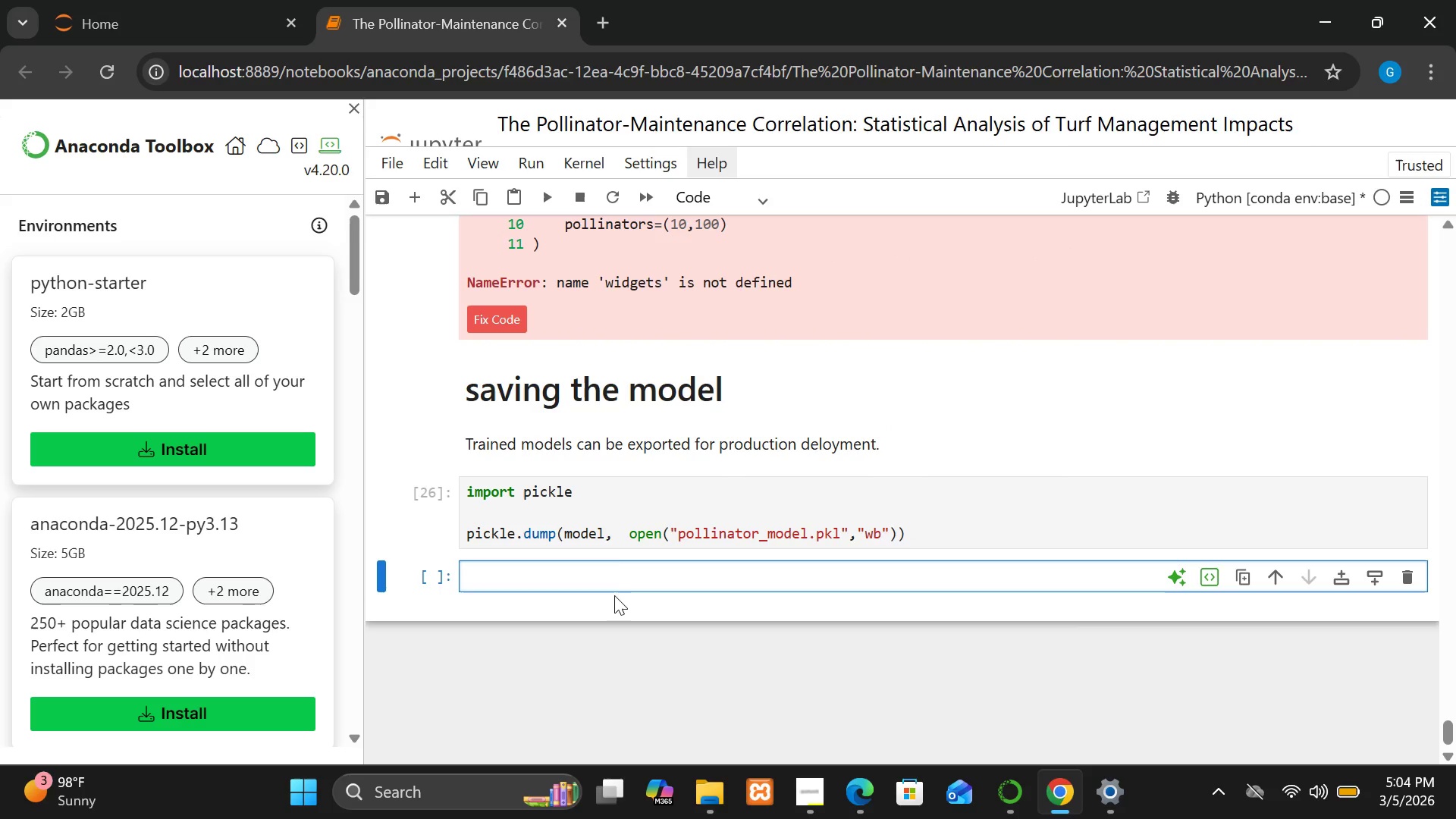 
left_click([612, 573])
 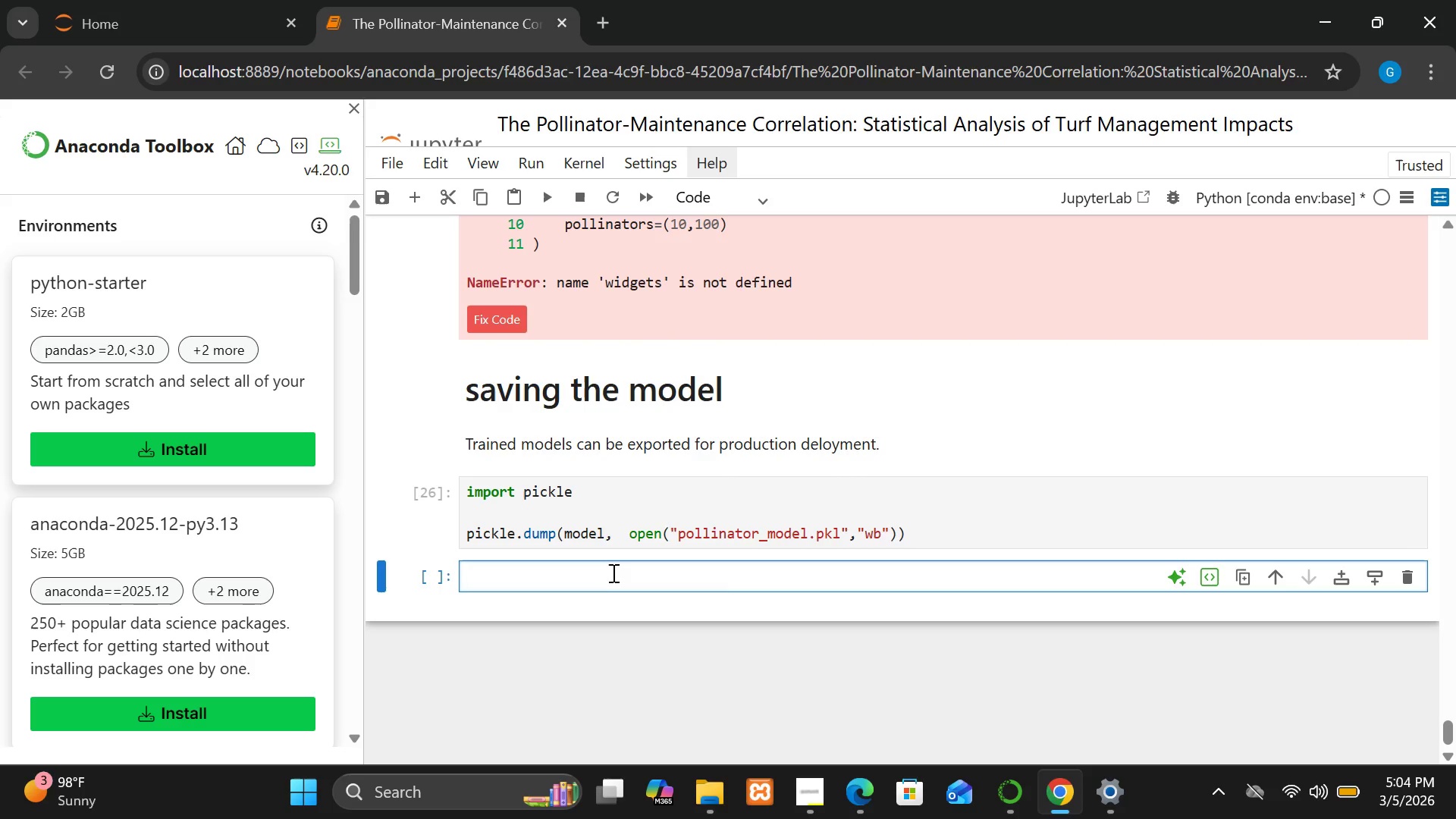 
wait(7.11)
 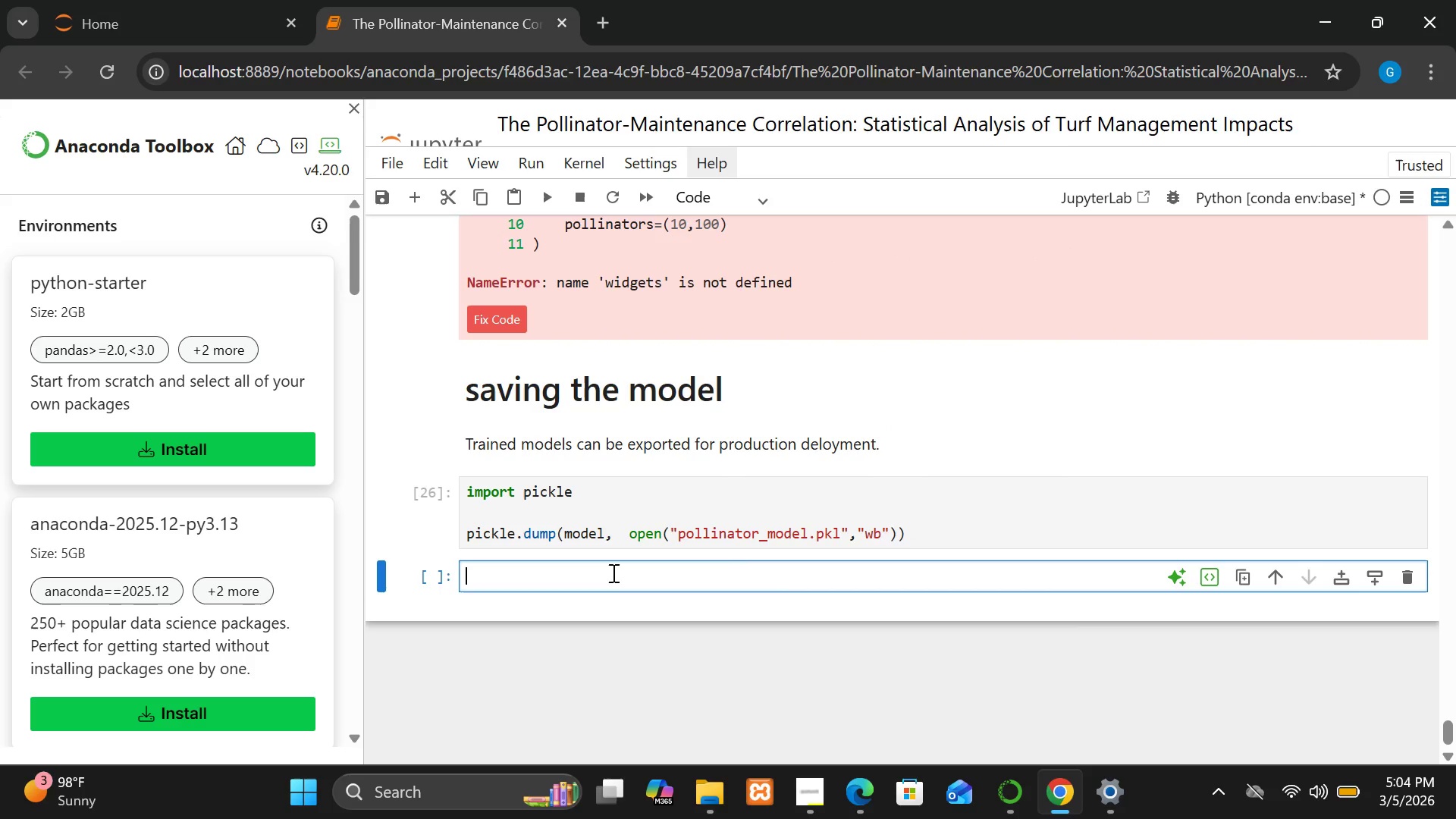 
left_click([612, 573])
 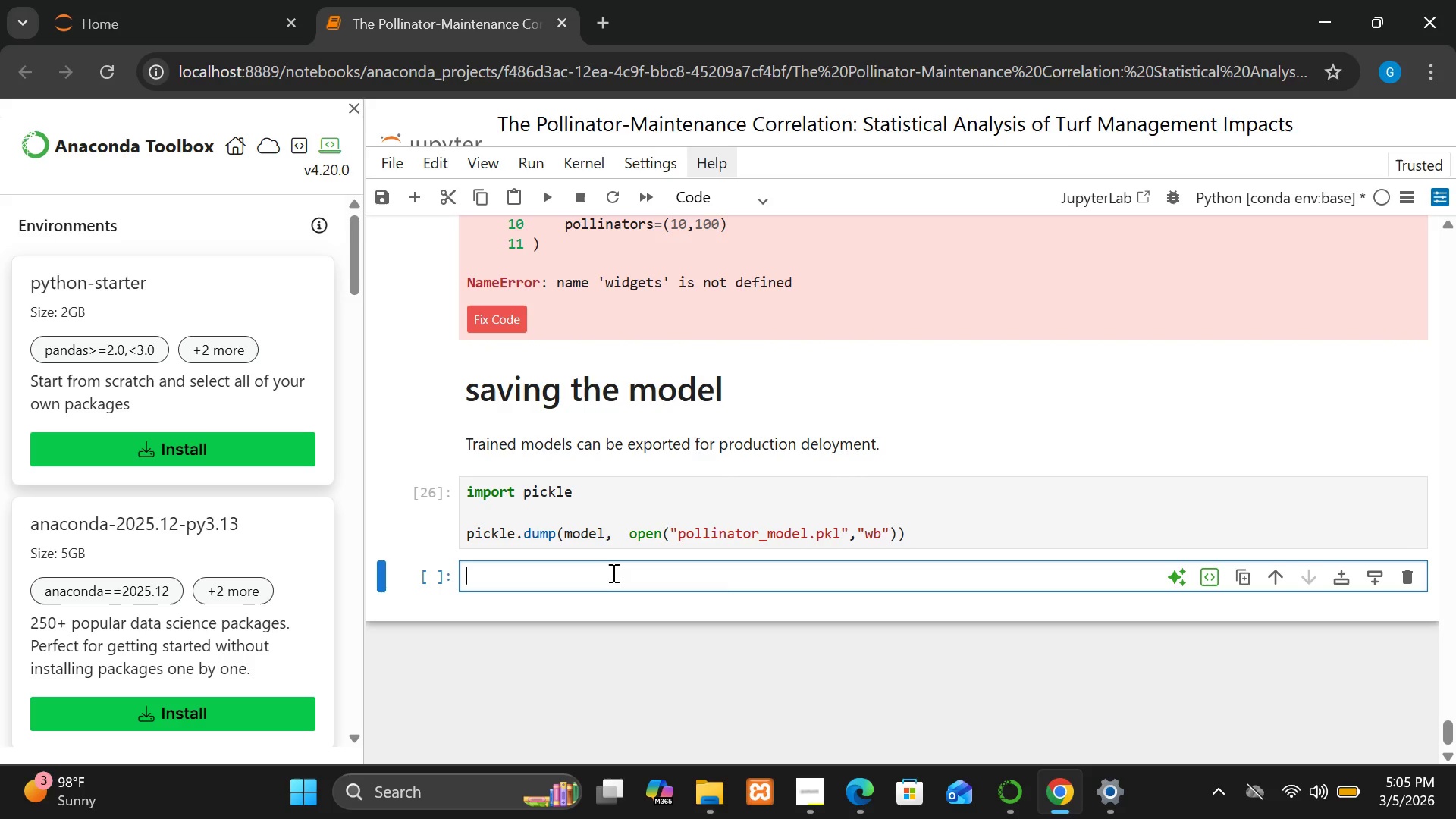 
key(Shift+3)
 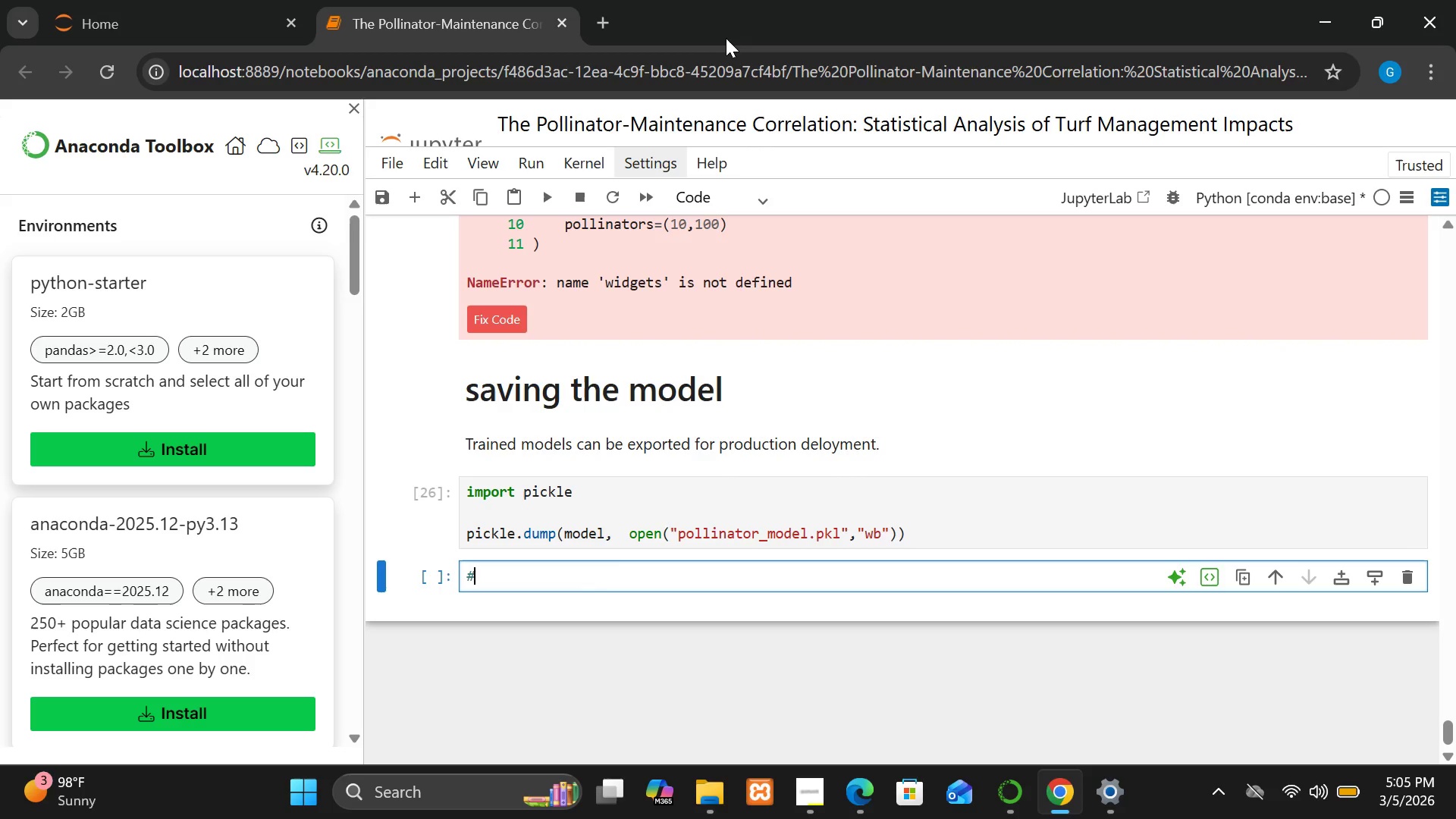 
wait(8.05)
 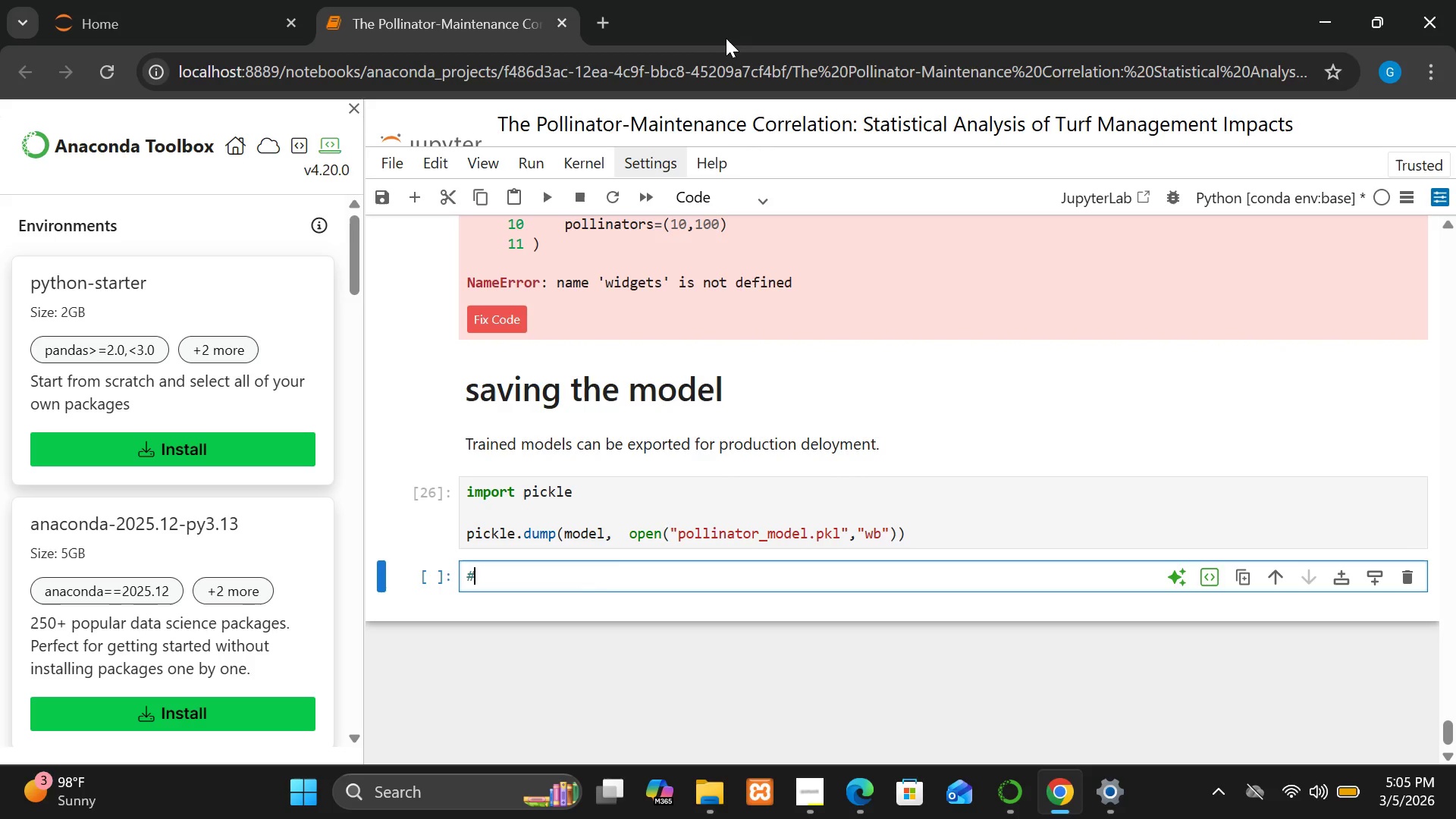 
mouse_move([744, 234])
 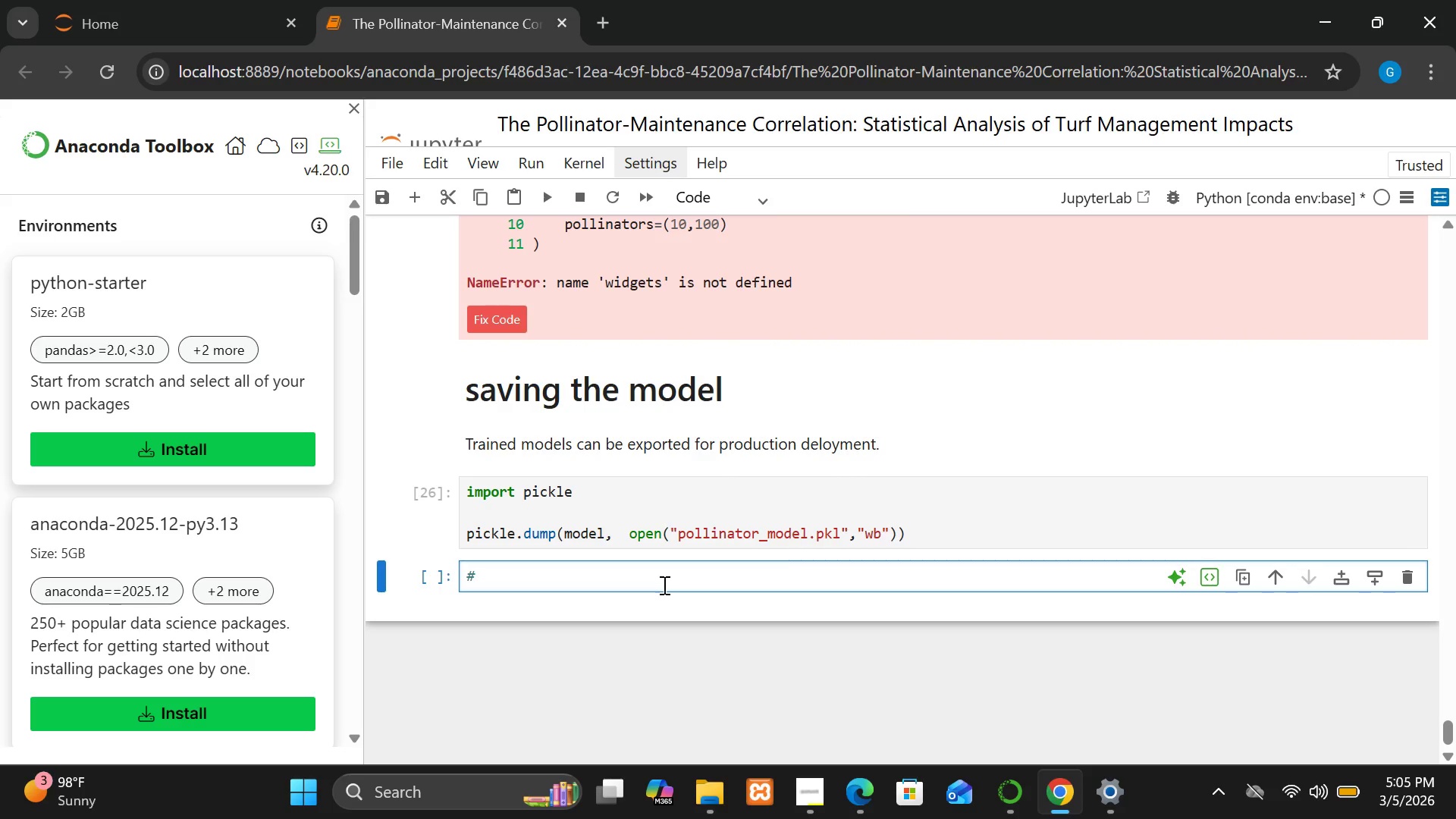 
left_click([663, 585])
 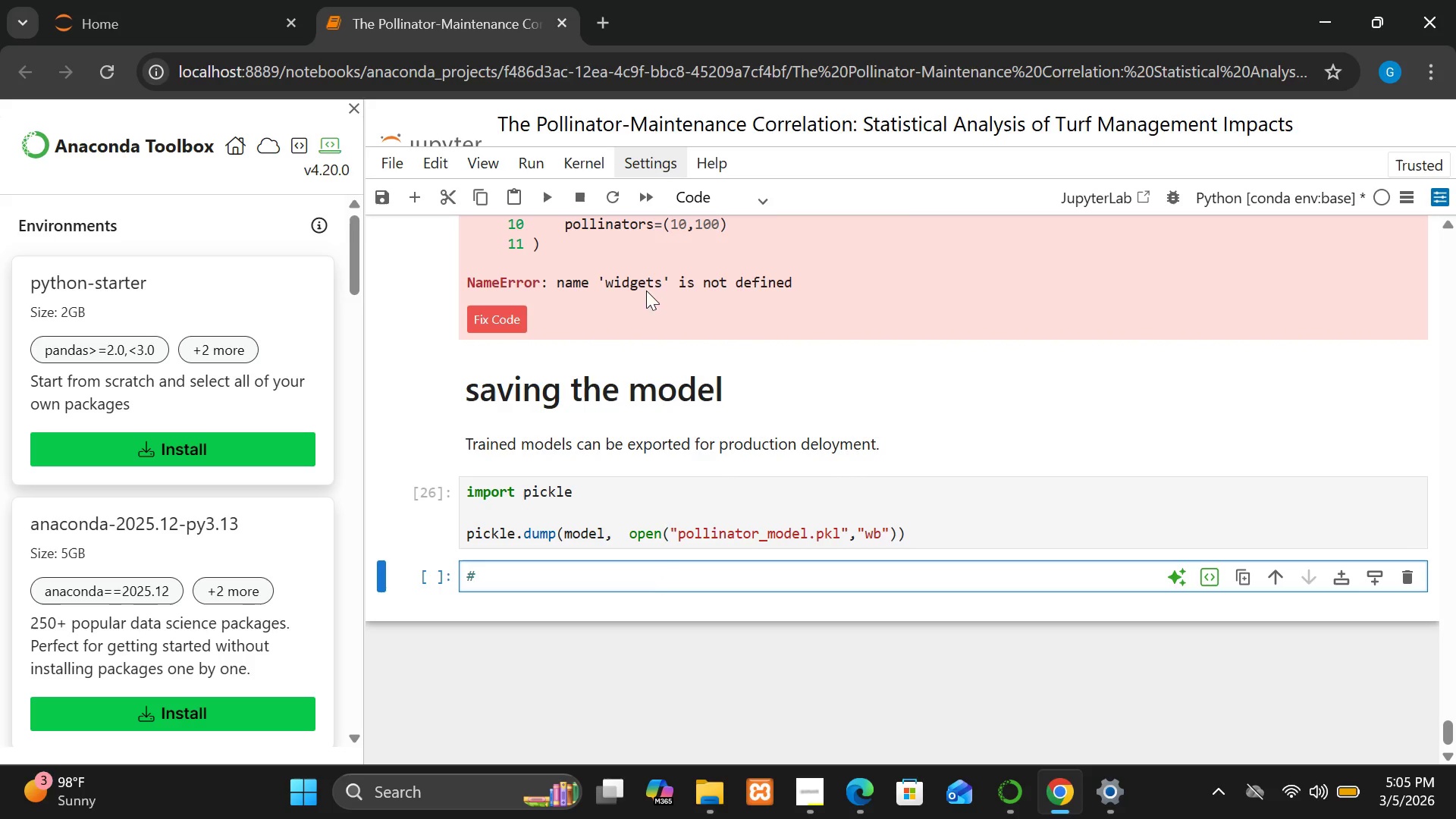 
left_click([723, 198])
 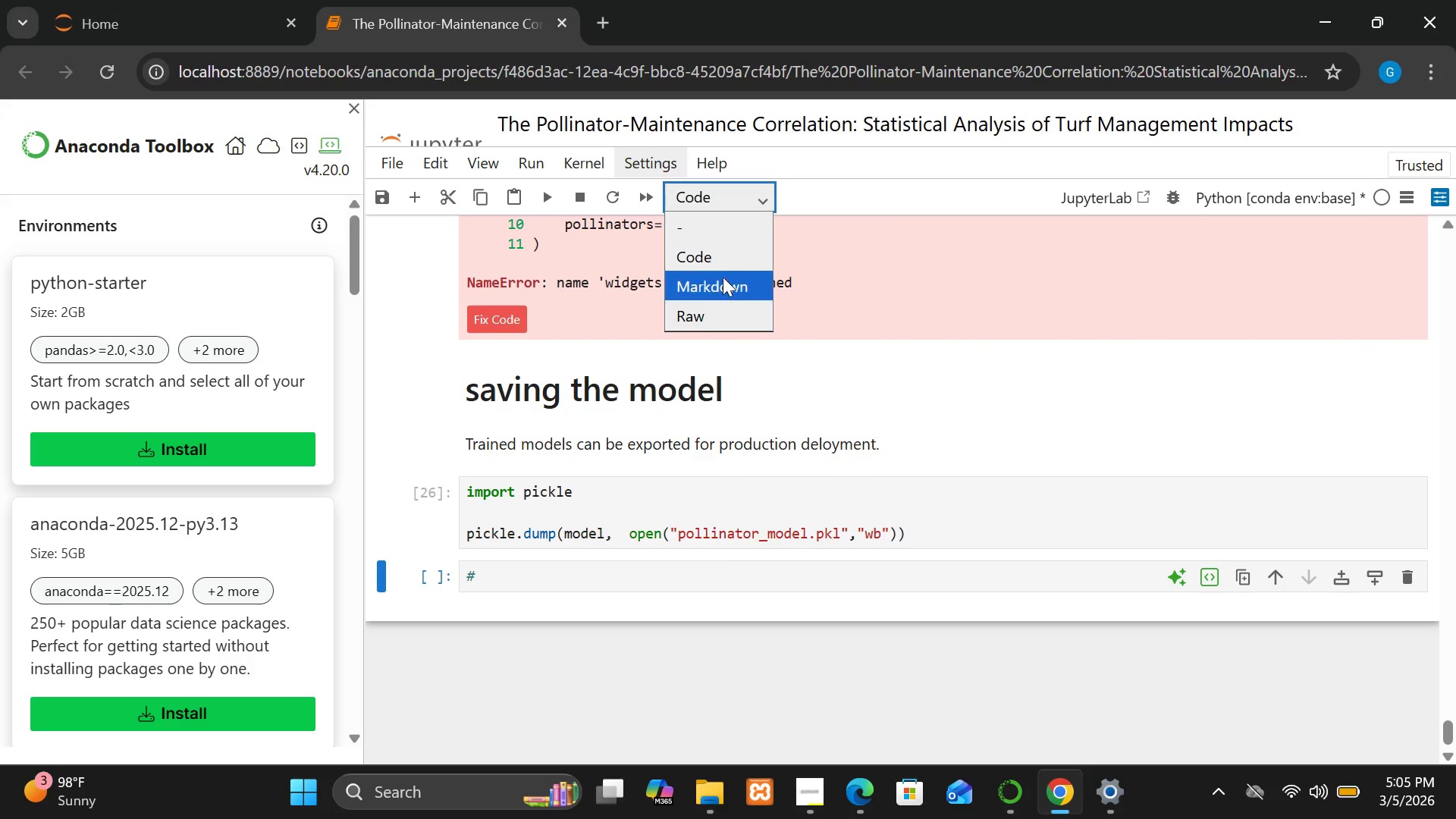 
left_click([723, 285])
 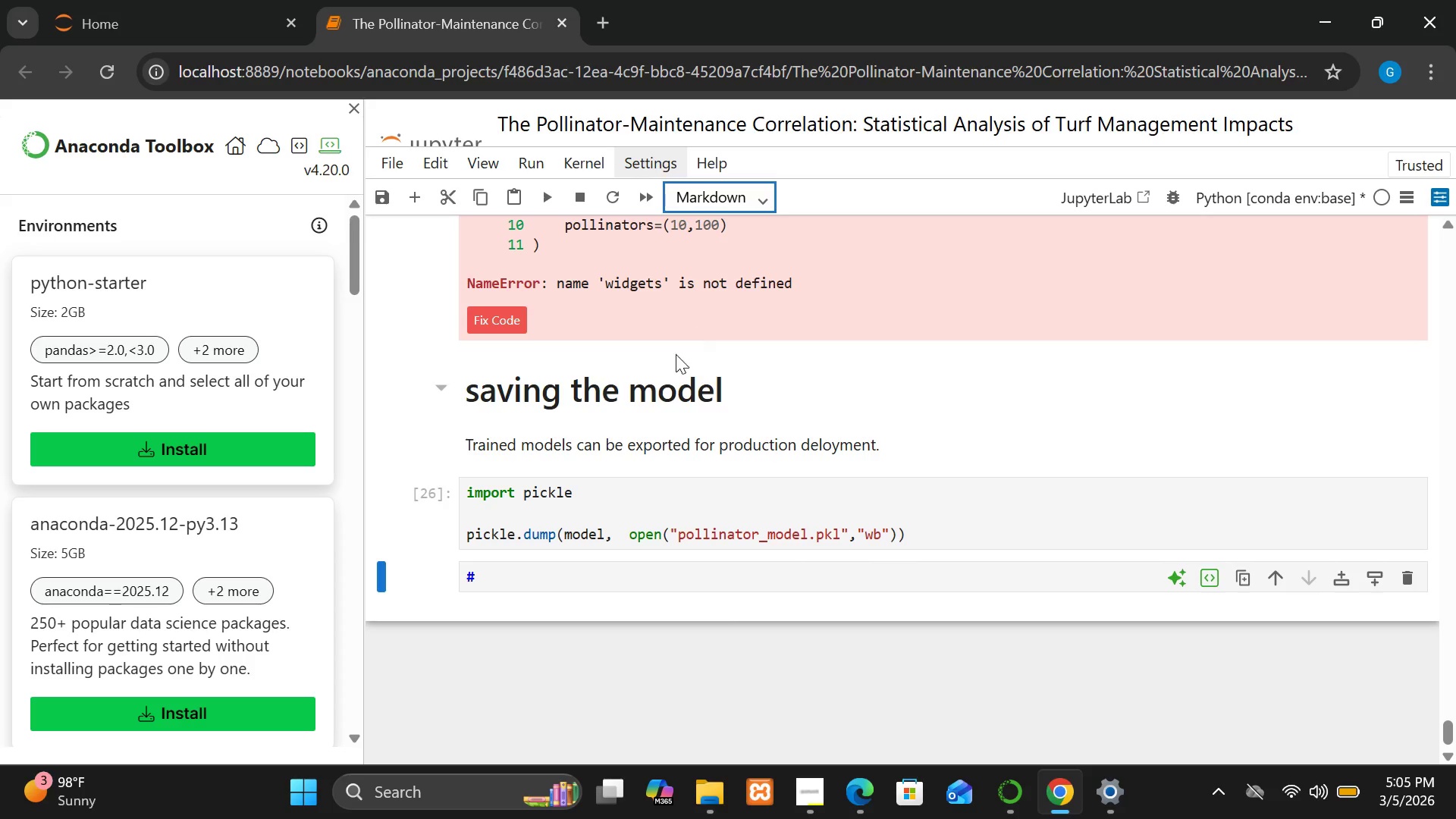 
left_click([582, 586])
 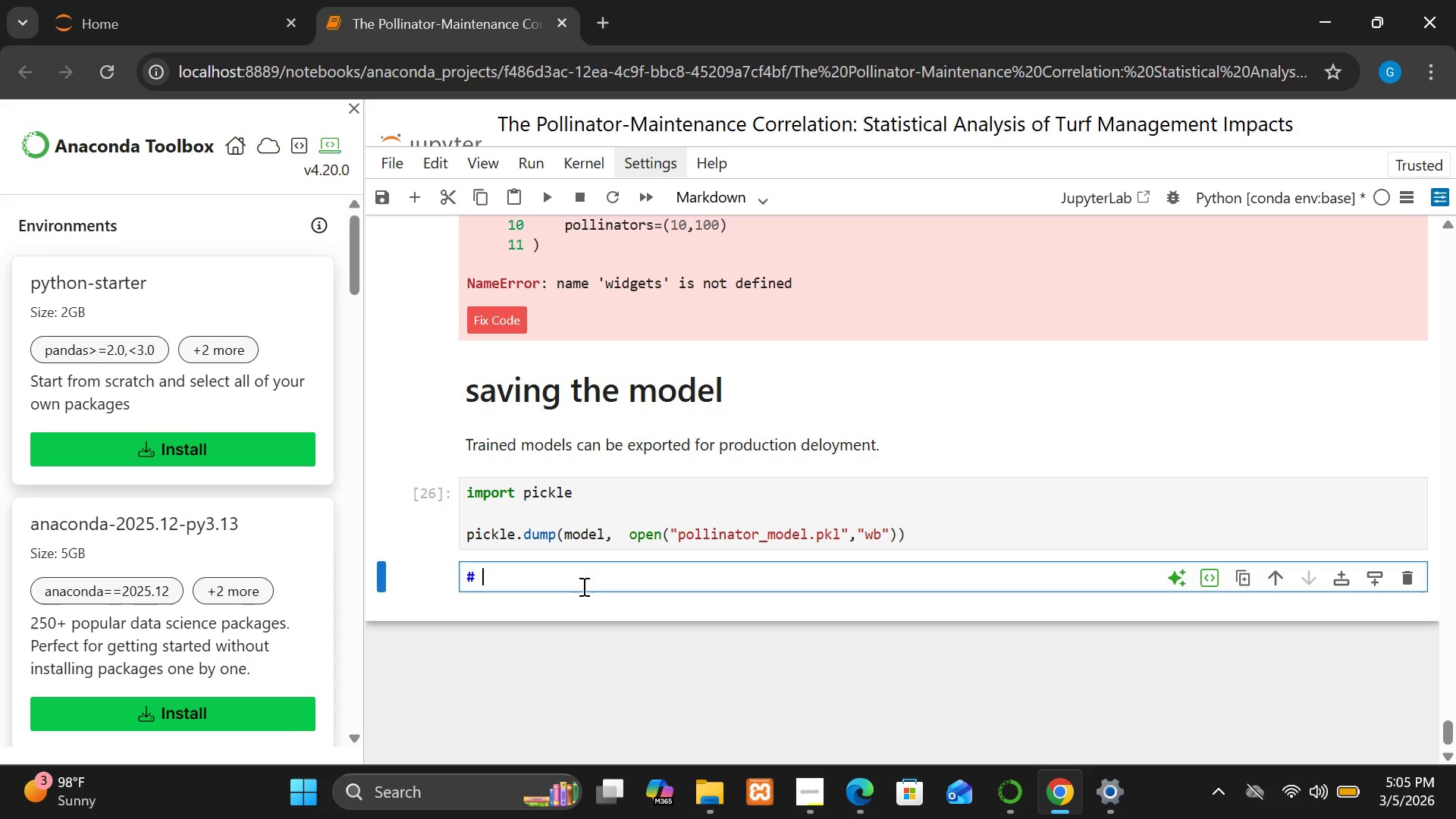 
key(Space)
 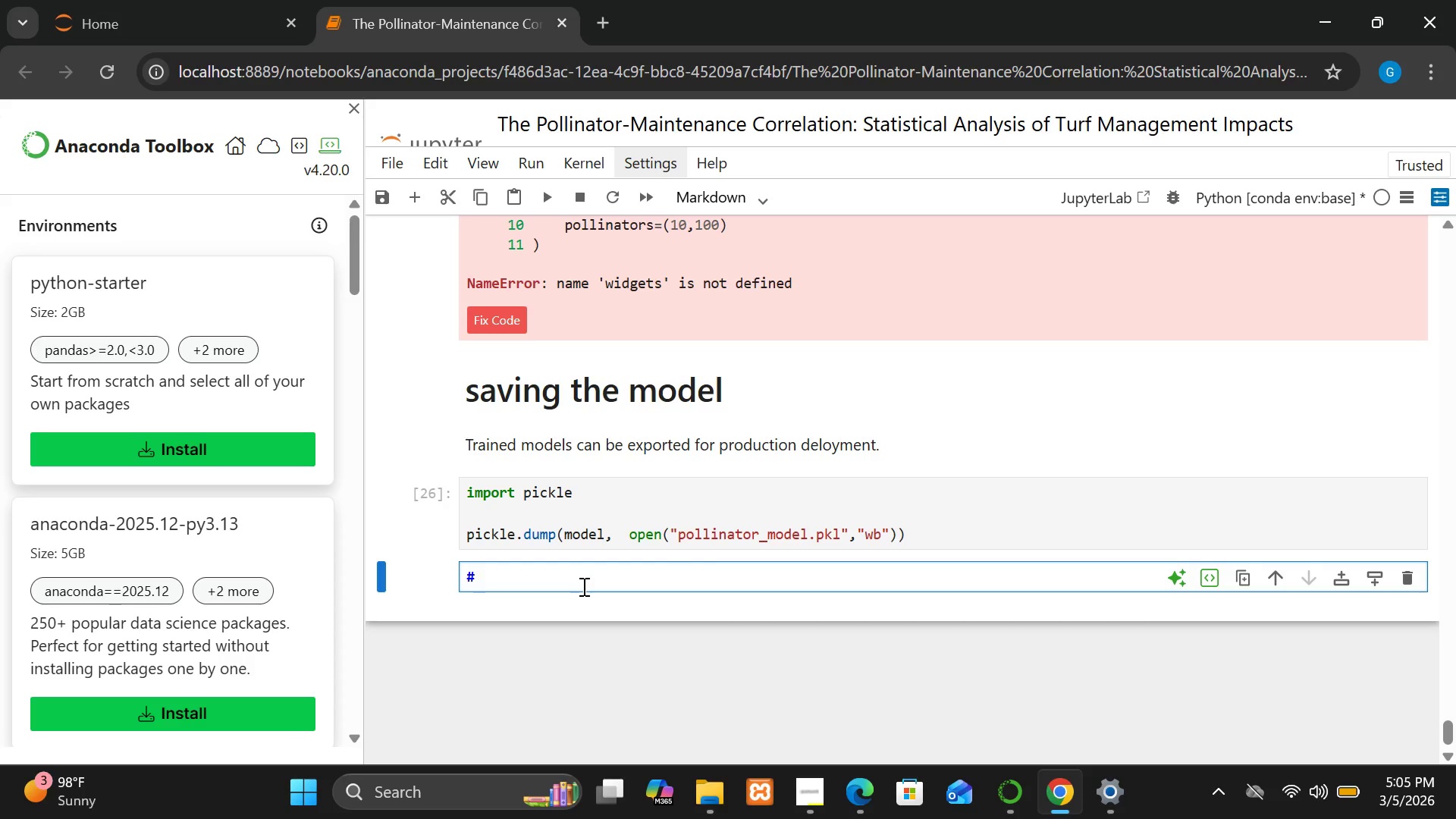 
hold_key(key=ShiftLeft, duration=1.41)
 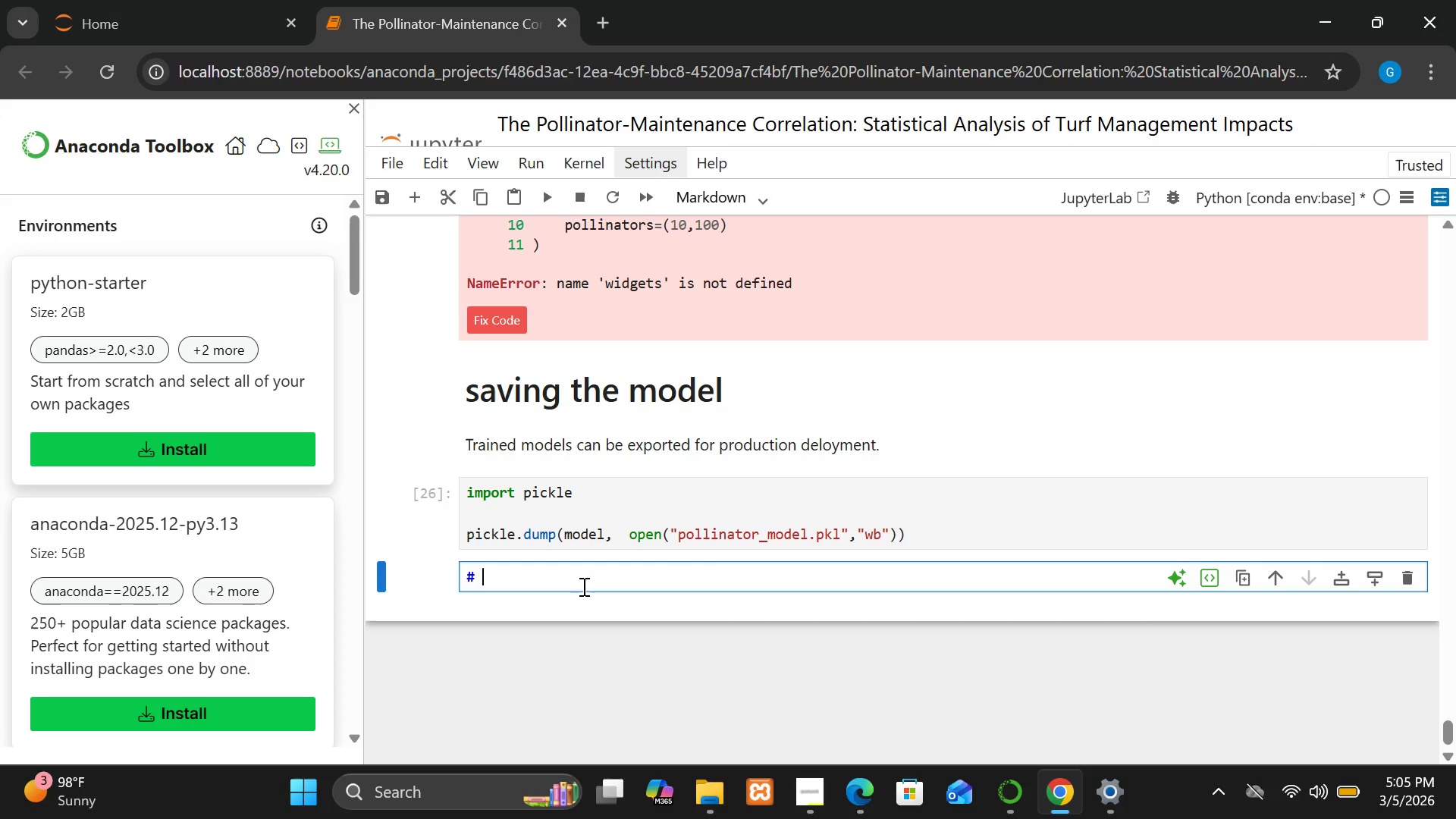 
type(e)
key(Backspace)
type(Exporrting)
key(Backspace)
key(Backspace)
key(Backspace)
key(Backspace)
key(Backspace)
type(ti9)
key(Backspace)
type(ng Vis)
 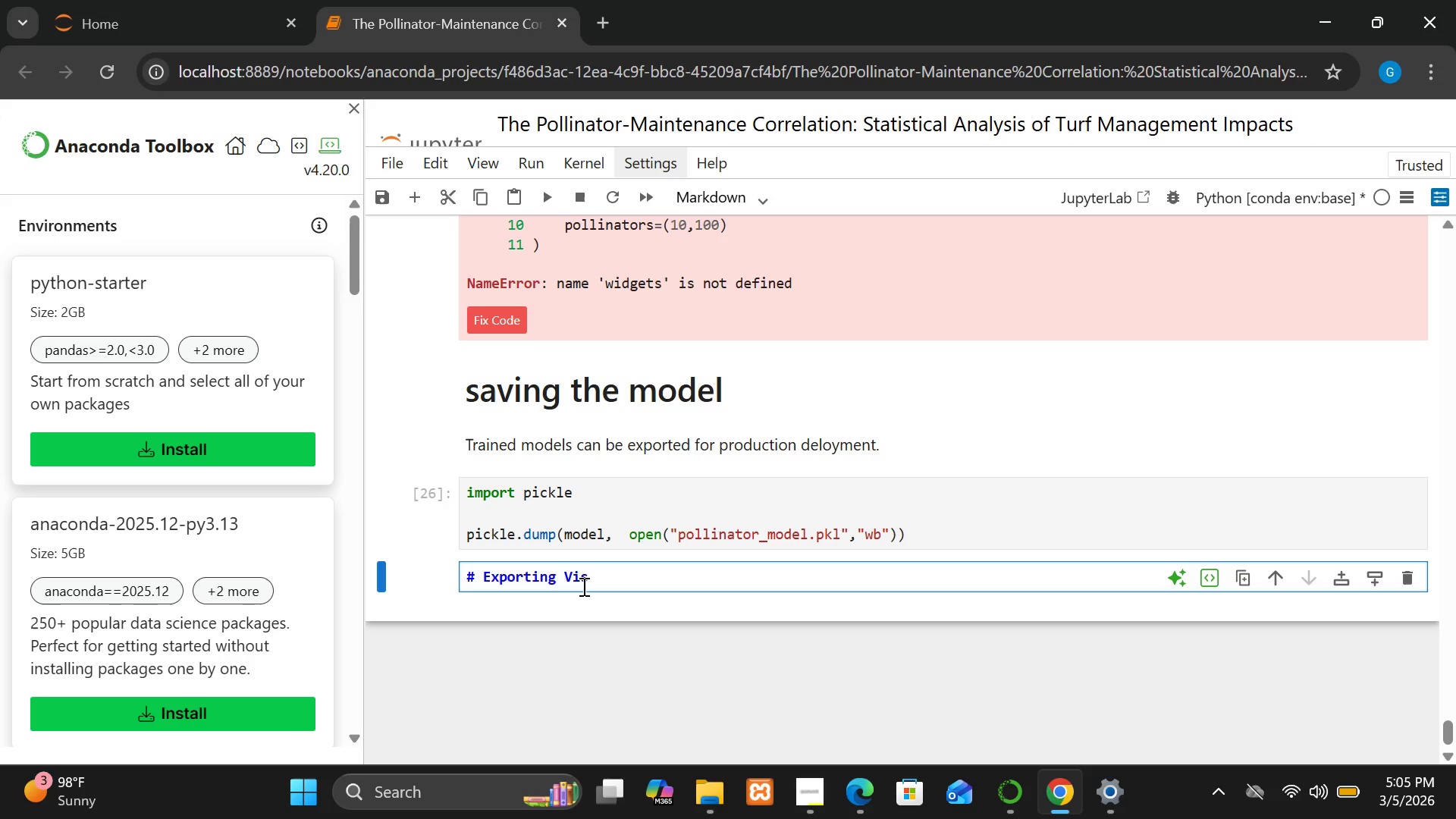 
type(ualizations)
 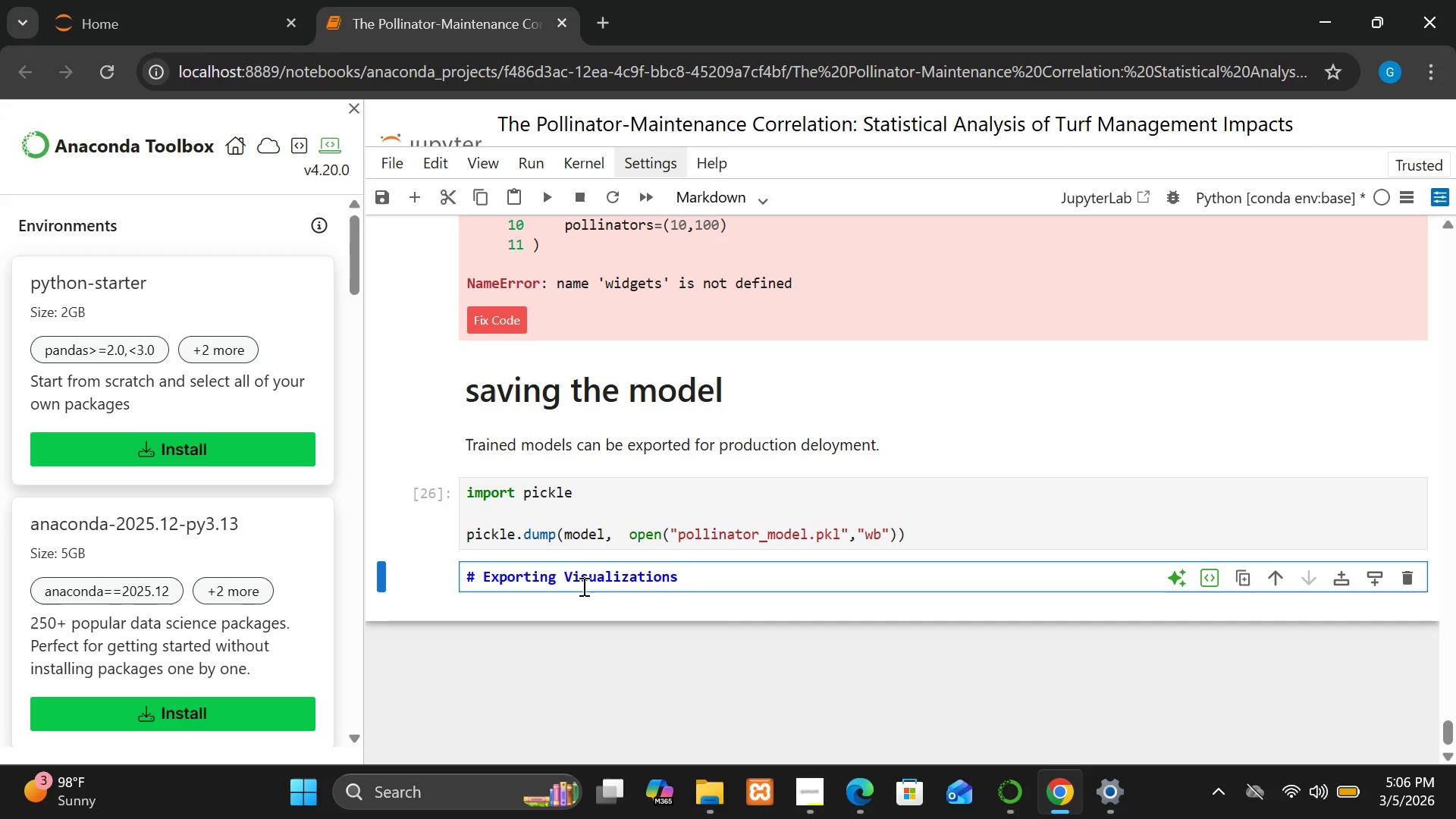 
wait(6.47)
 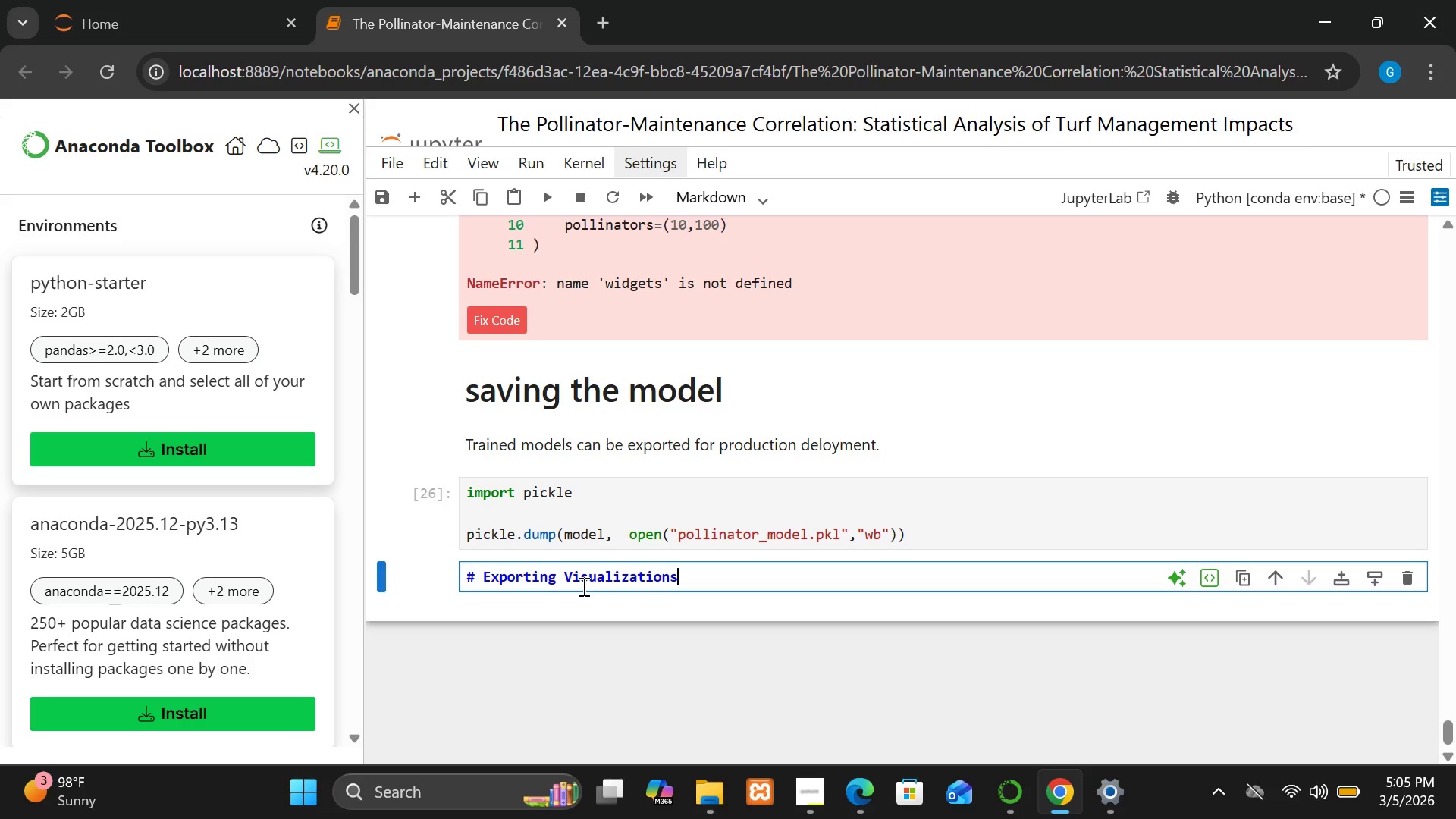 
key(Shift+Enter)
 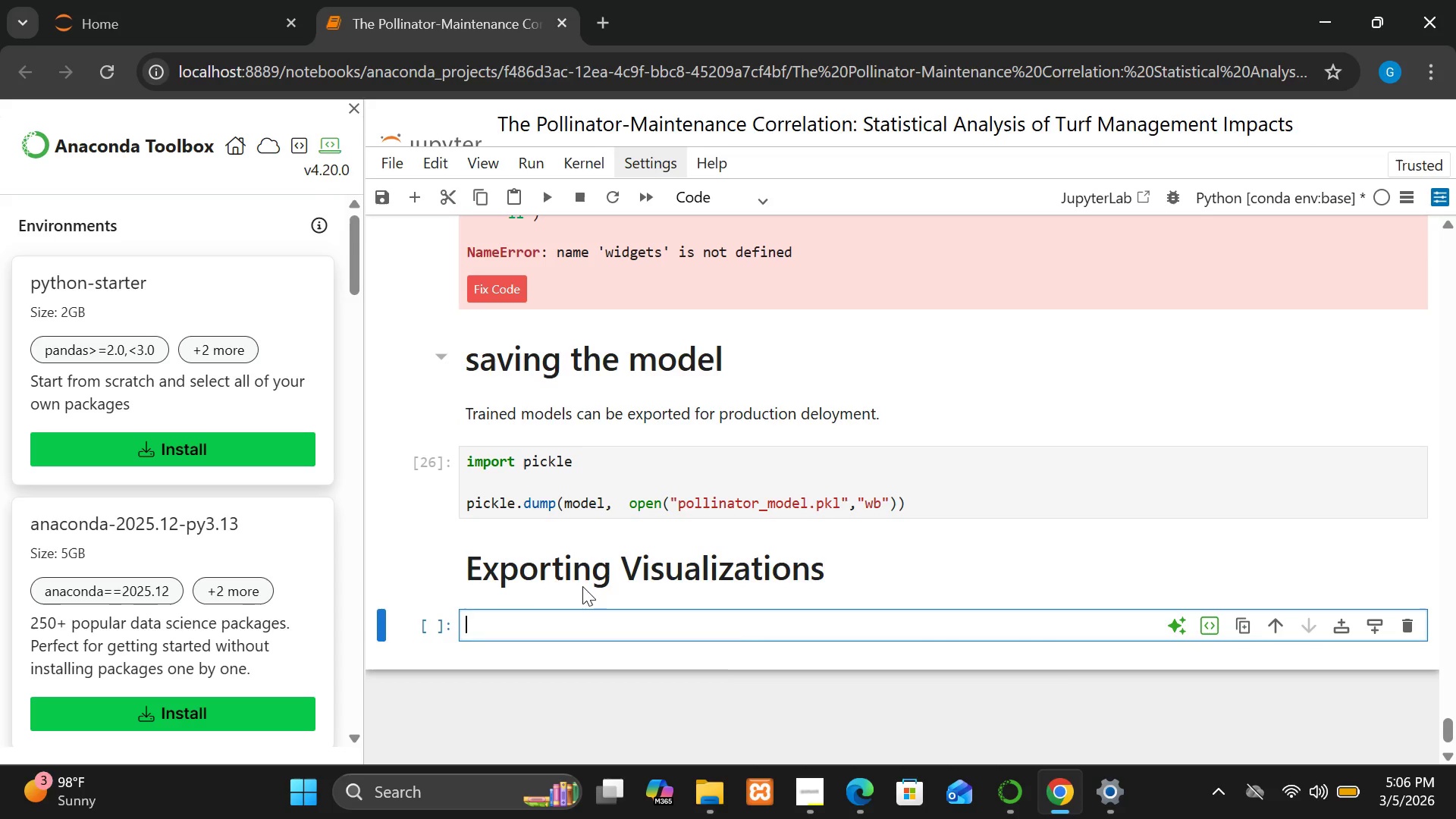 
wait(9.2)
 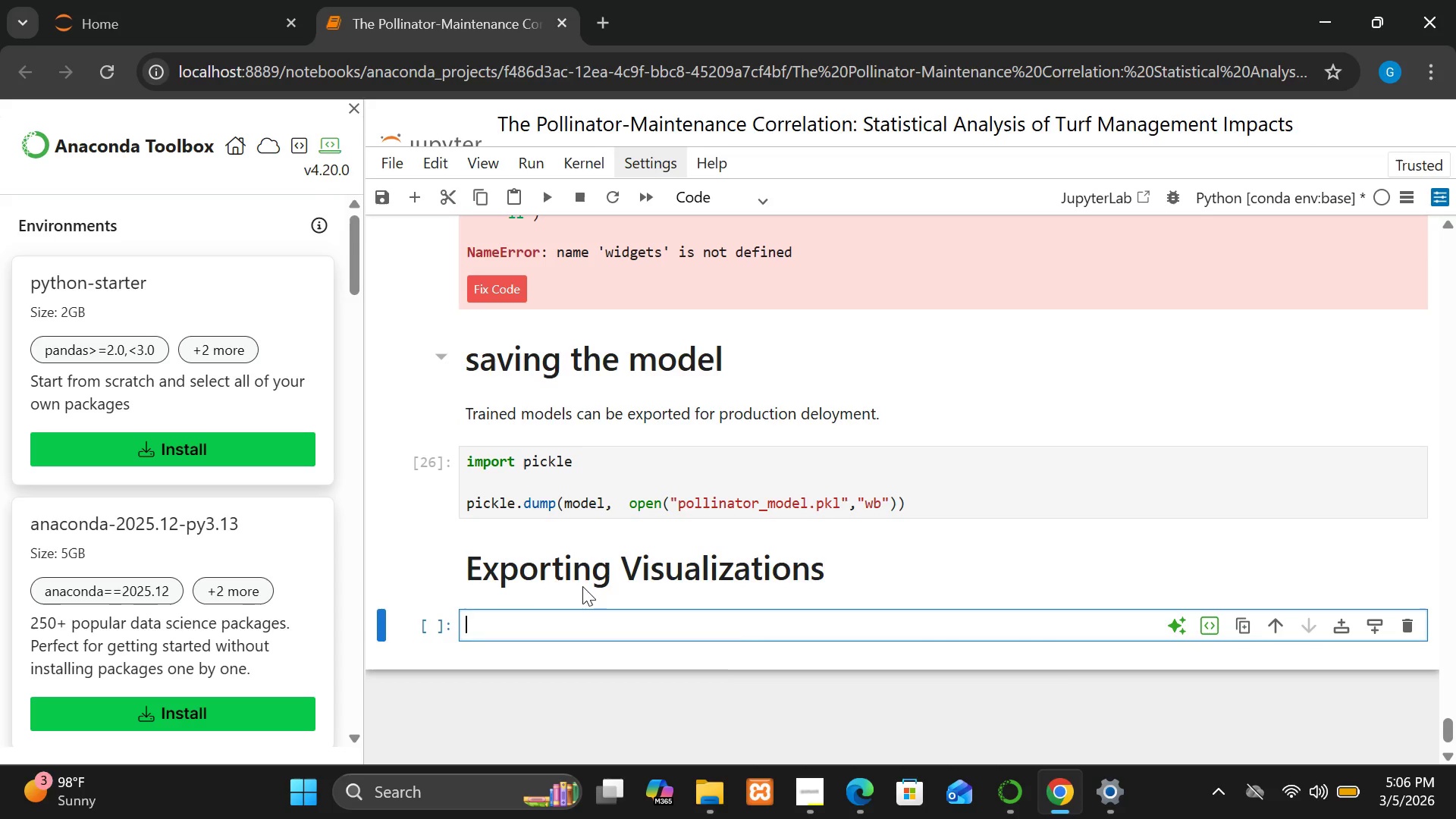 
type(plt.savefif)
key(Backspace)
type(g("biodiversu)
key(Backspace)
type(ity_distribuutioon)
 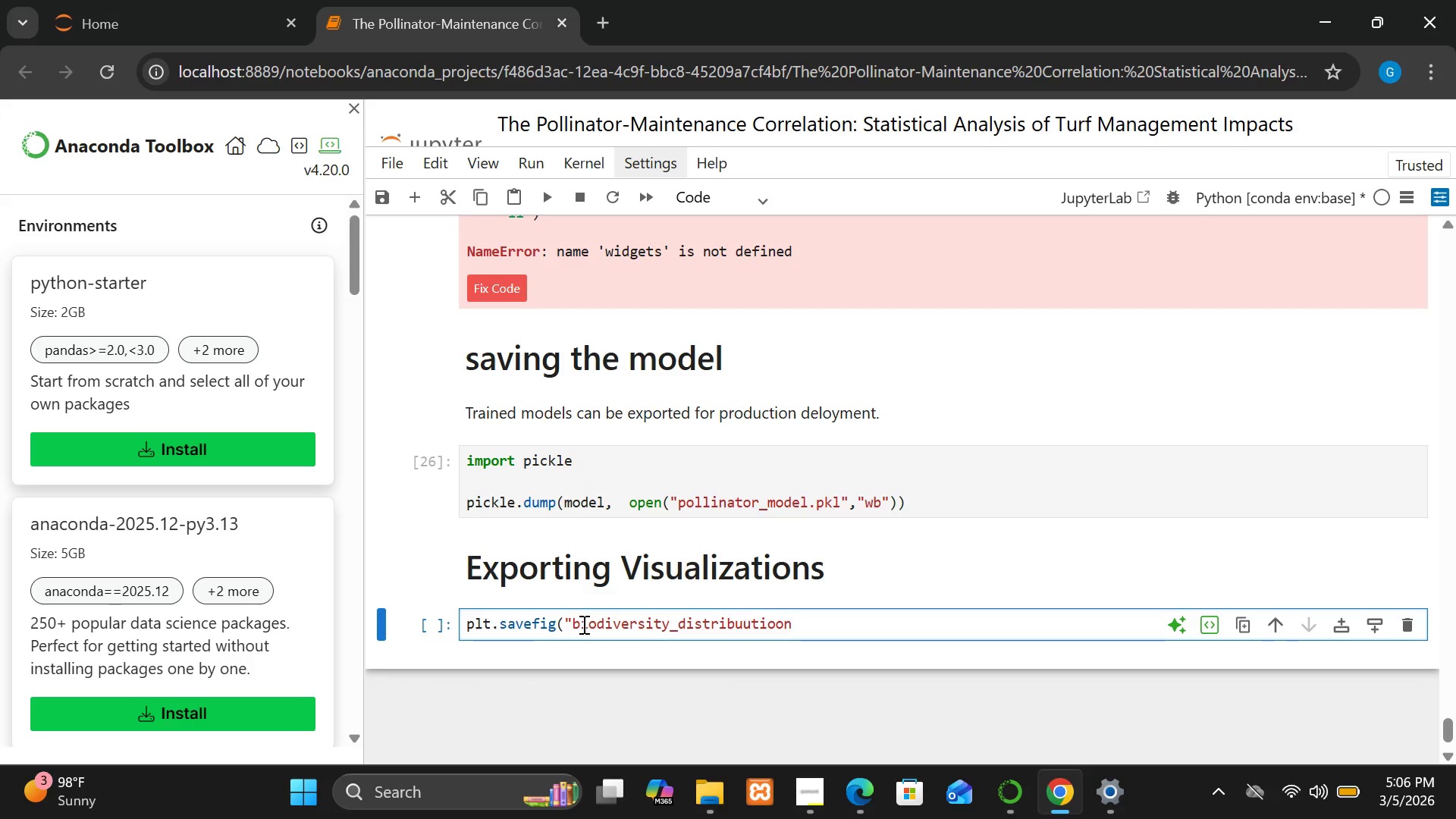 
left_click([777, 627])
 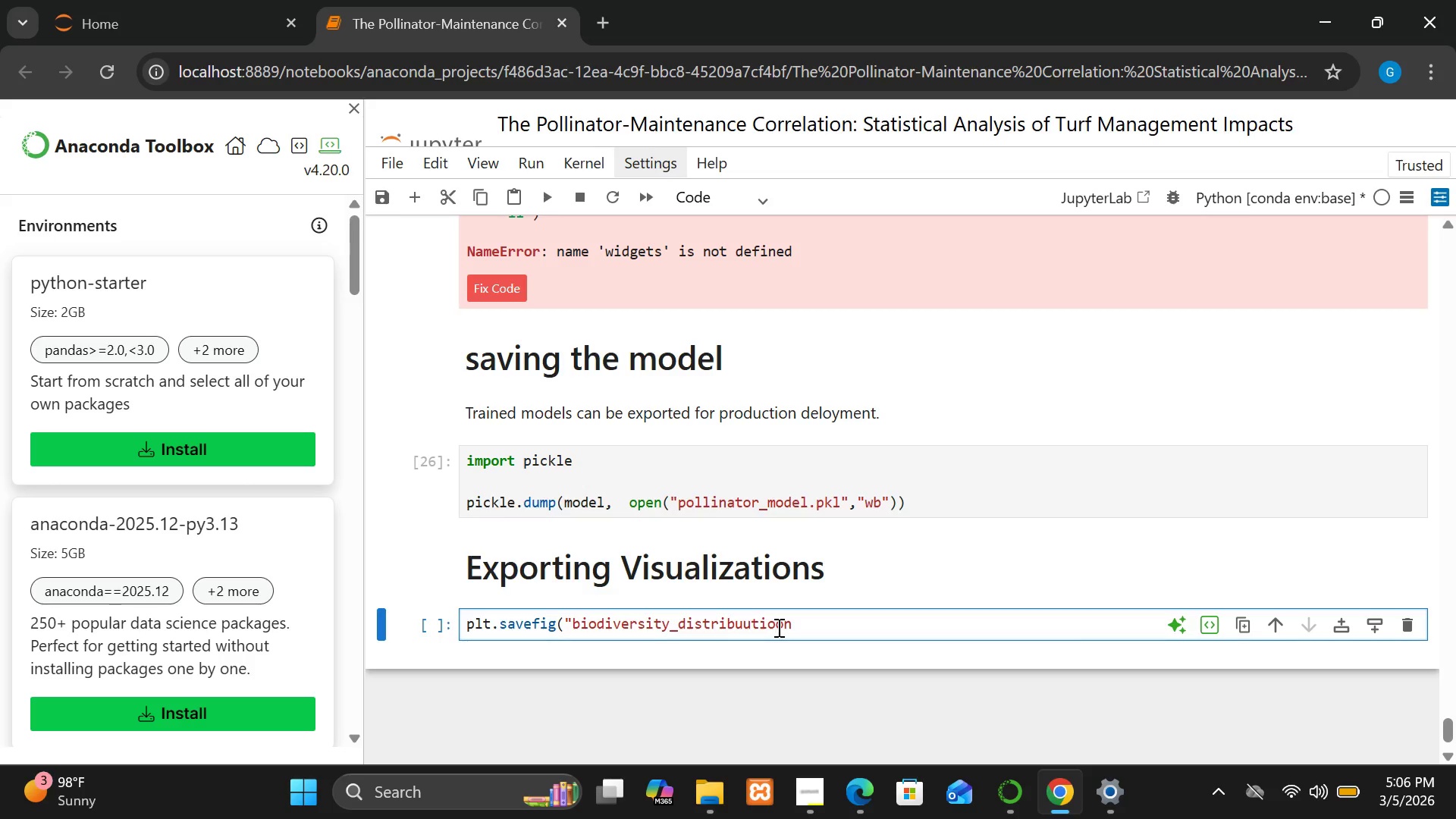 
key(Backspace)
 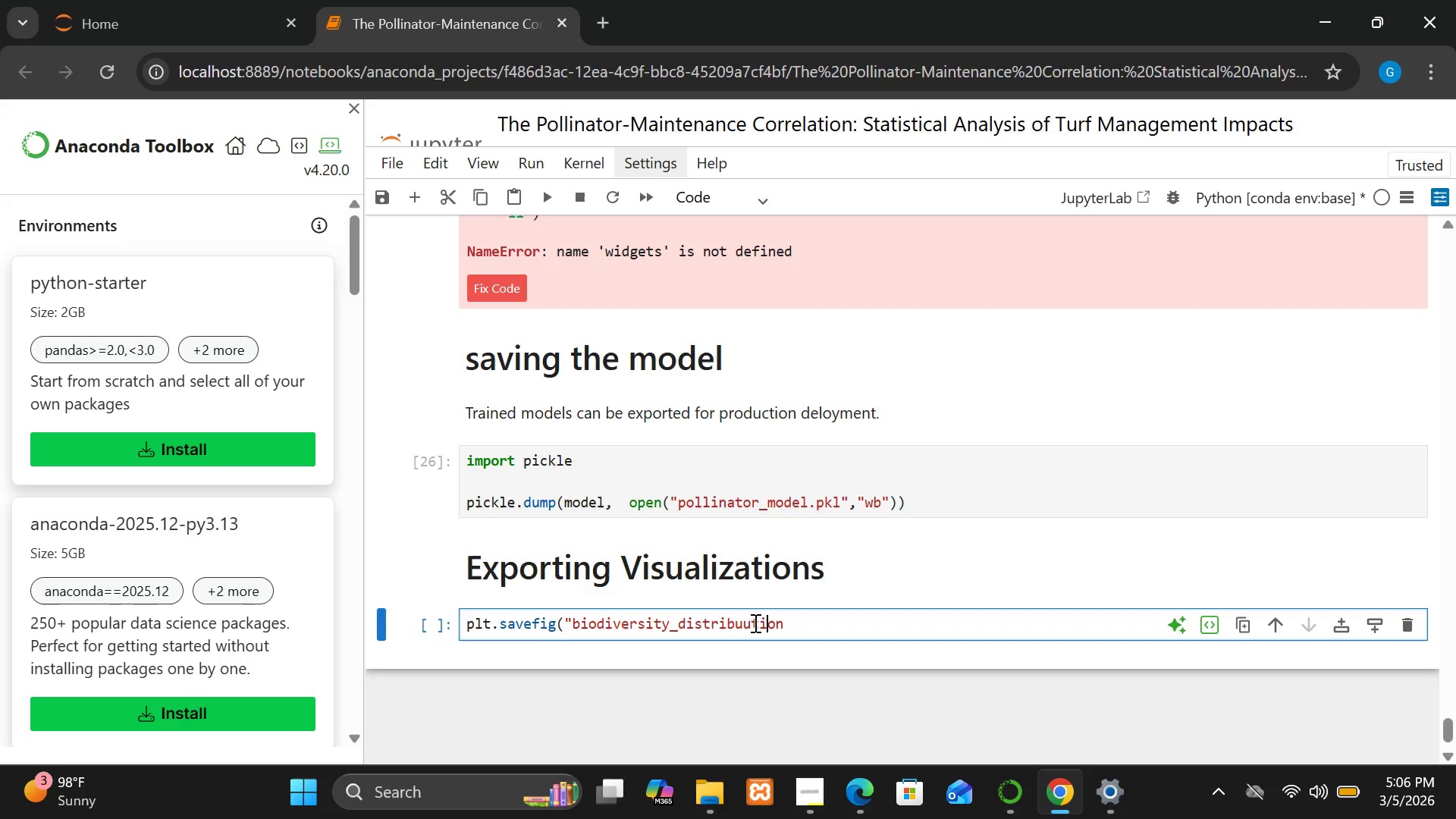 
left_click([753, 623])
 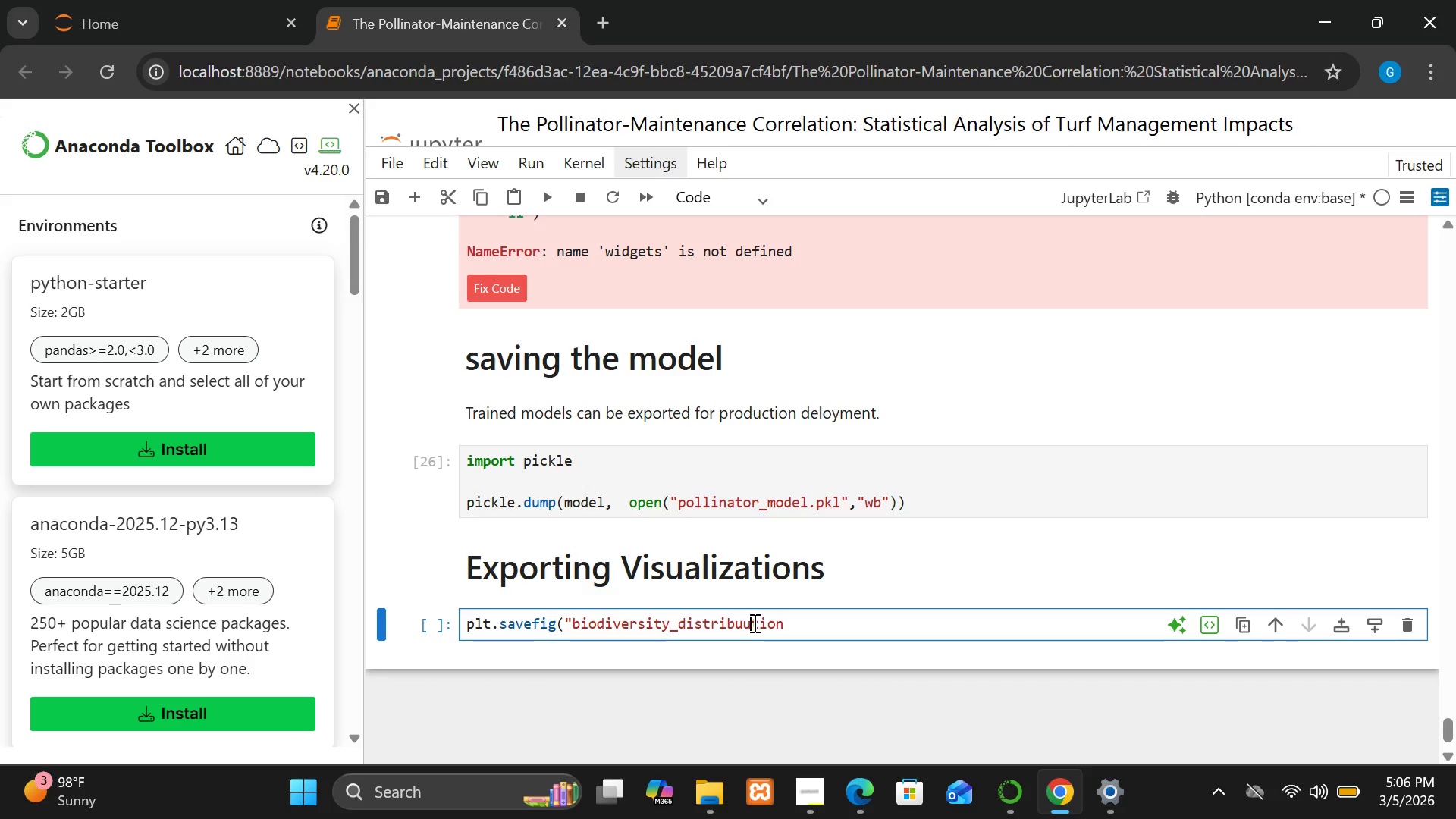 
key(Backspace)
 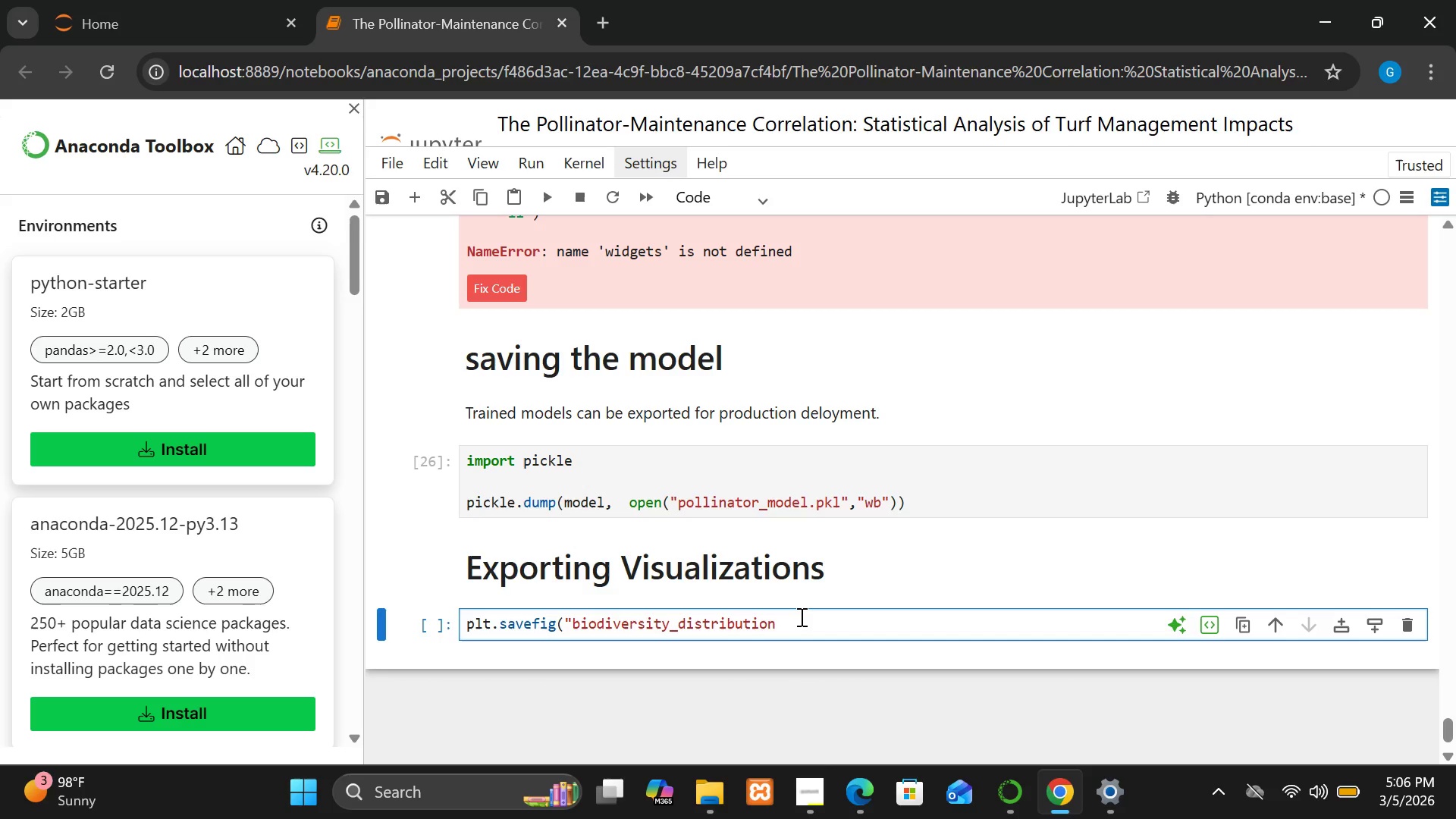 
left_click([798, 619])
 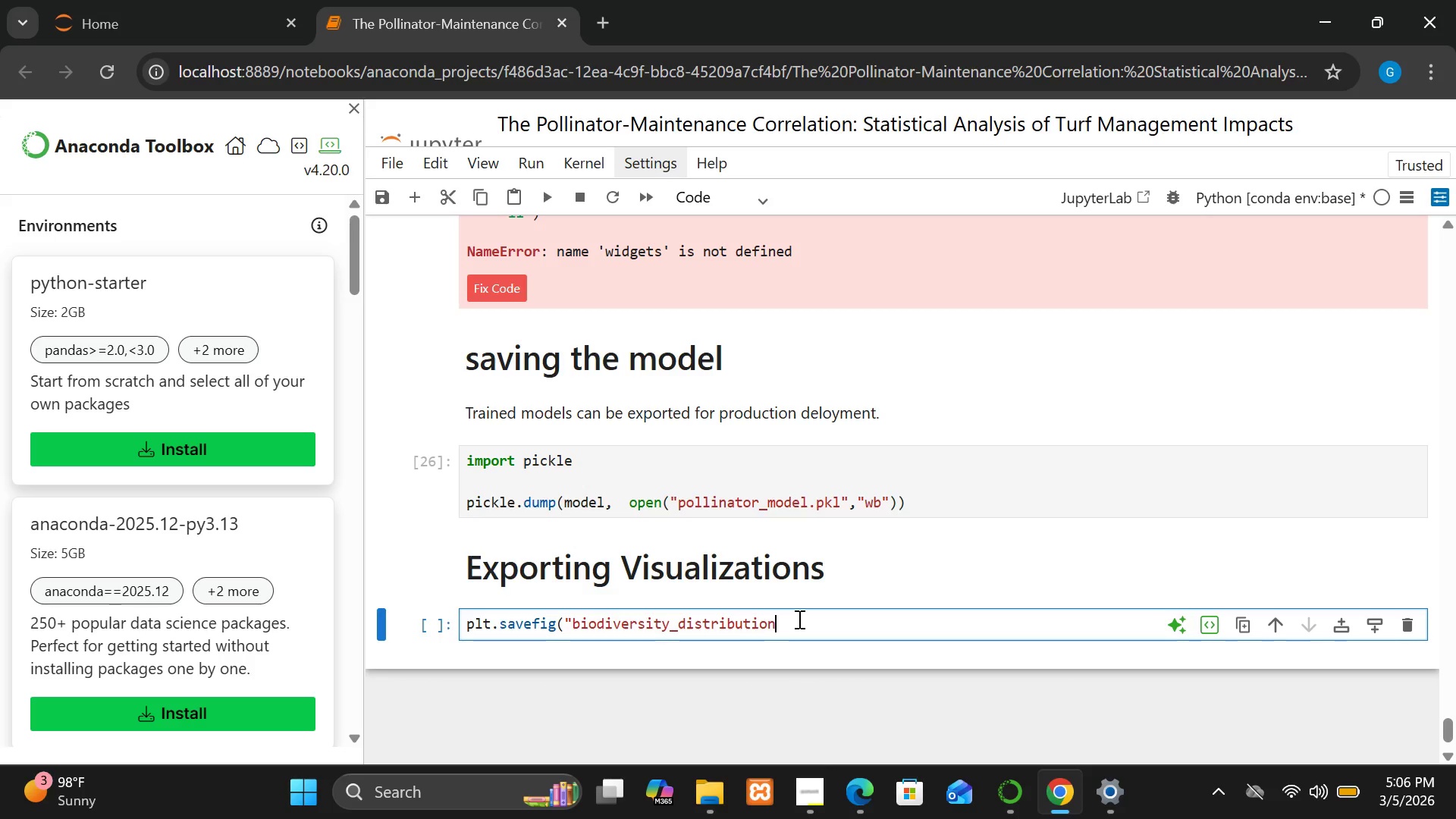 
type(.png)
 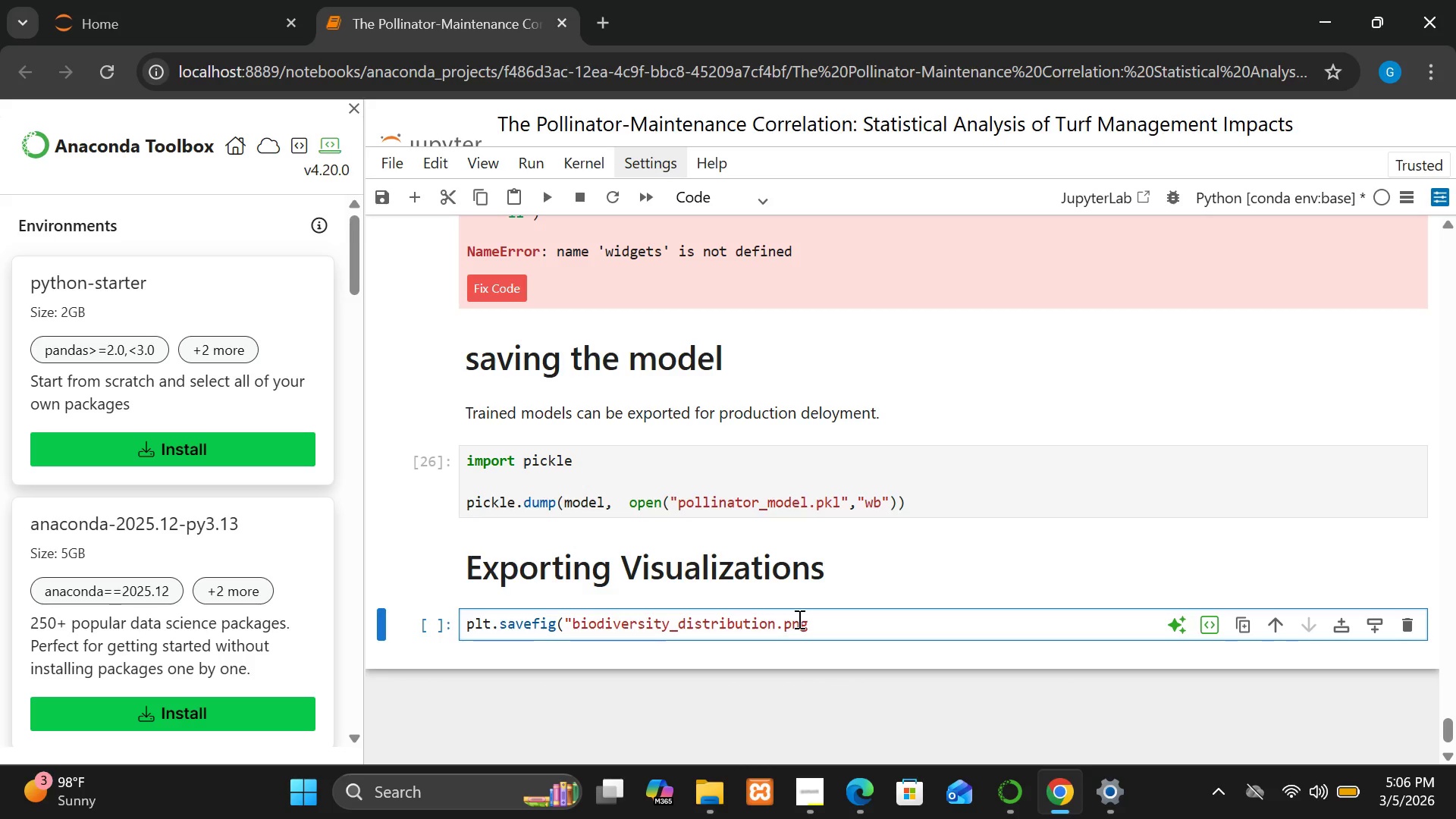 
key(Shift+Quote)
 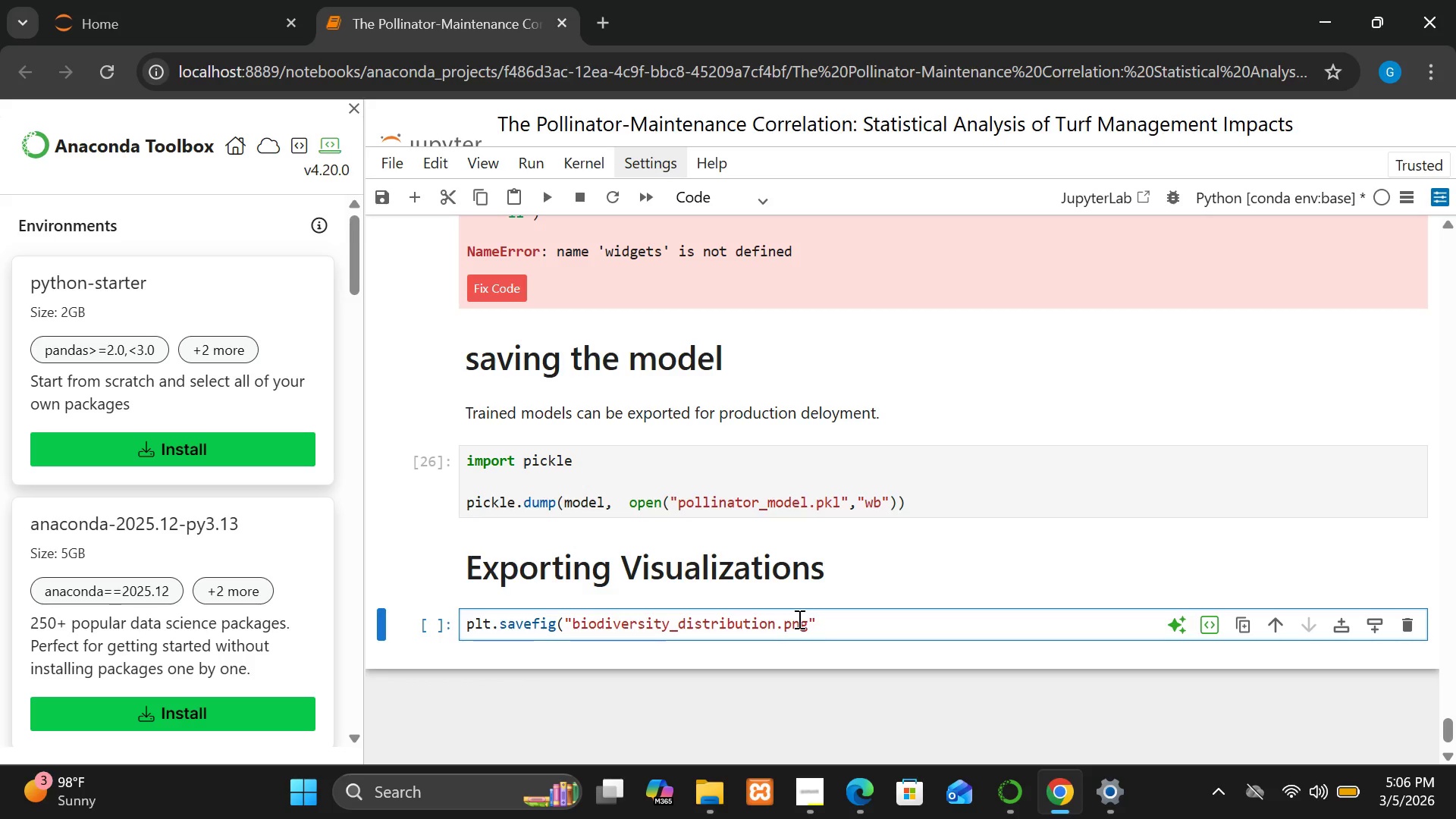 
key(Comma)
 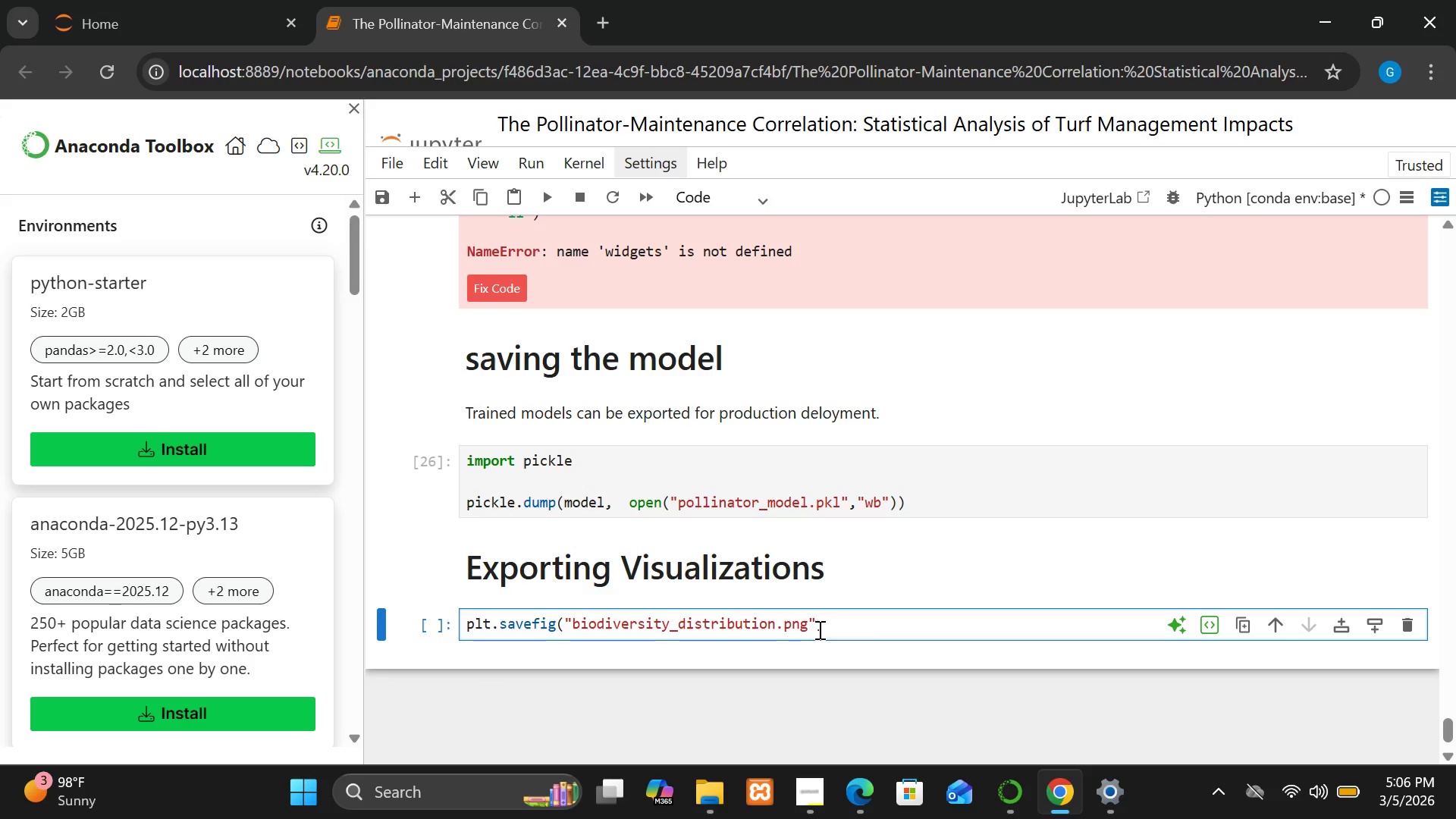 
type( dpi=300))
 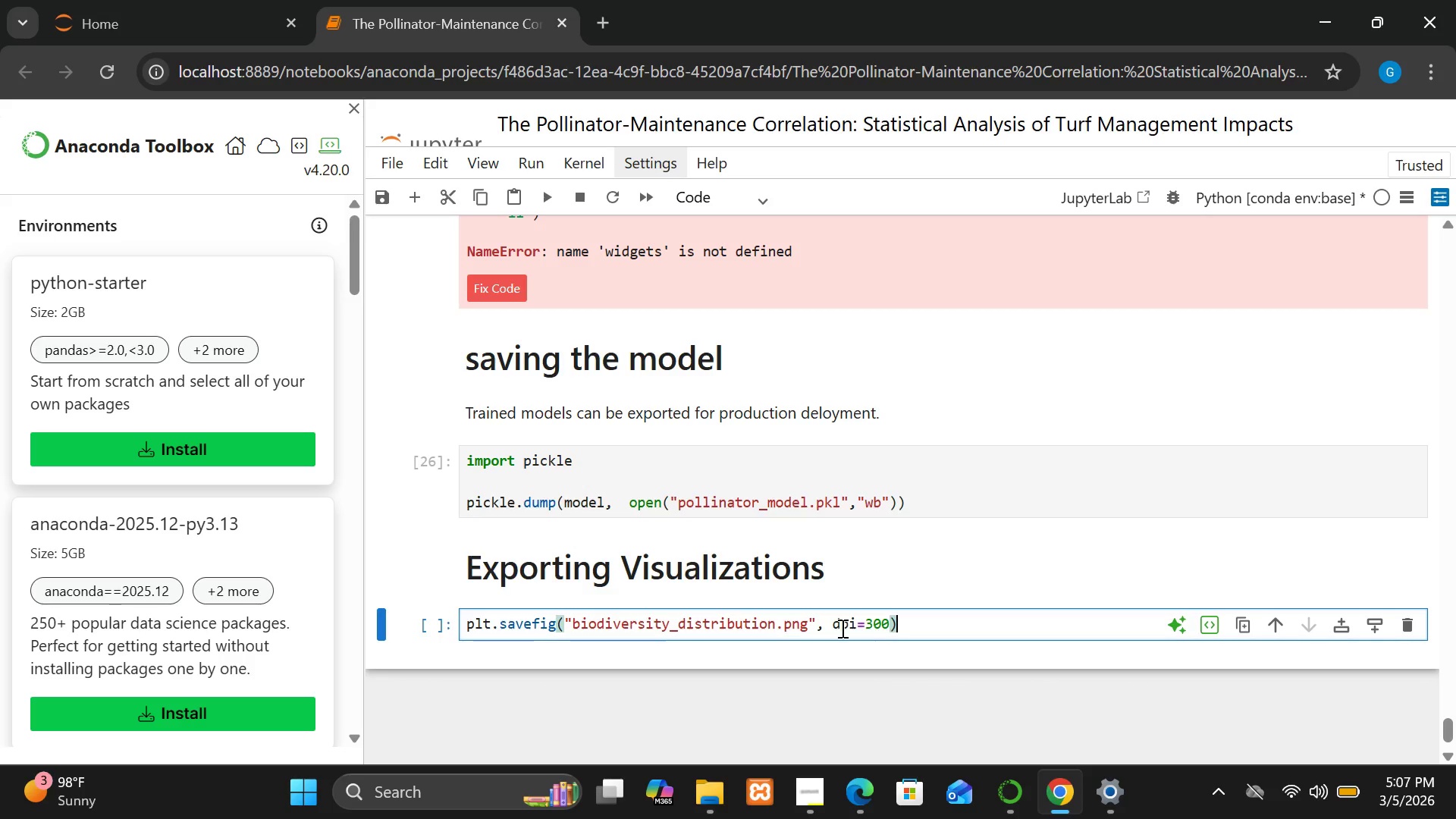 
key(Shift+Enter)
 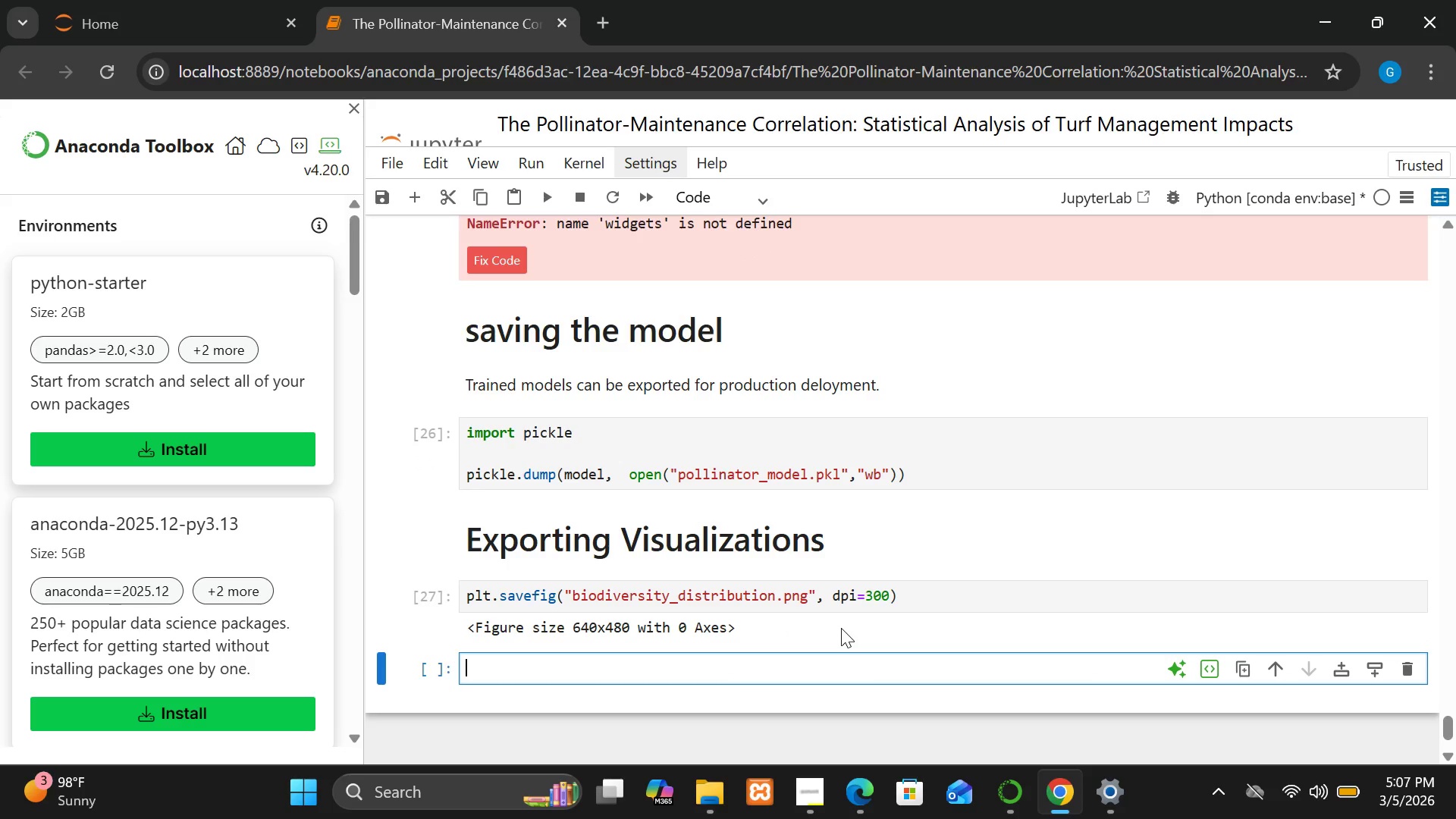 
wait(6.5)
 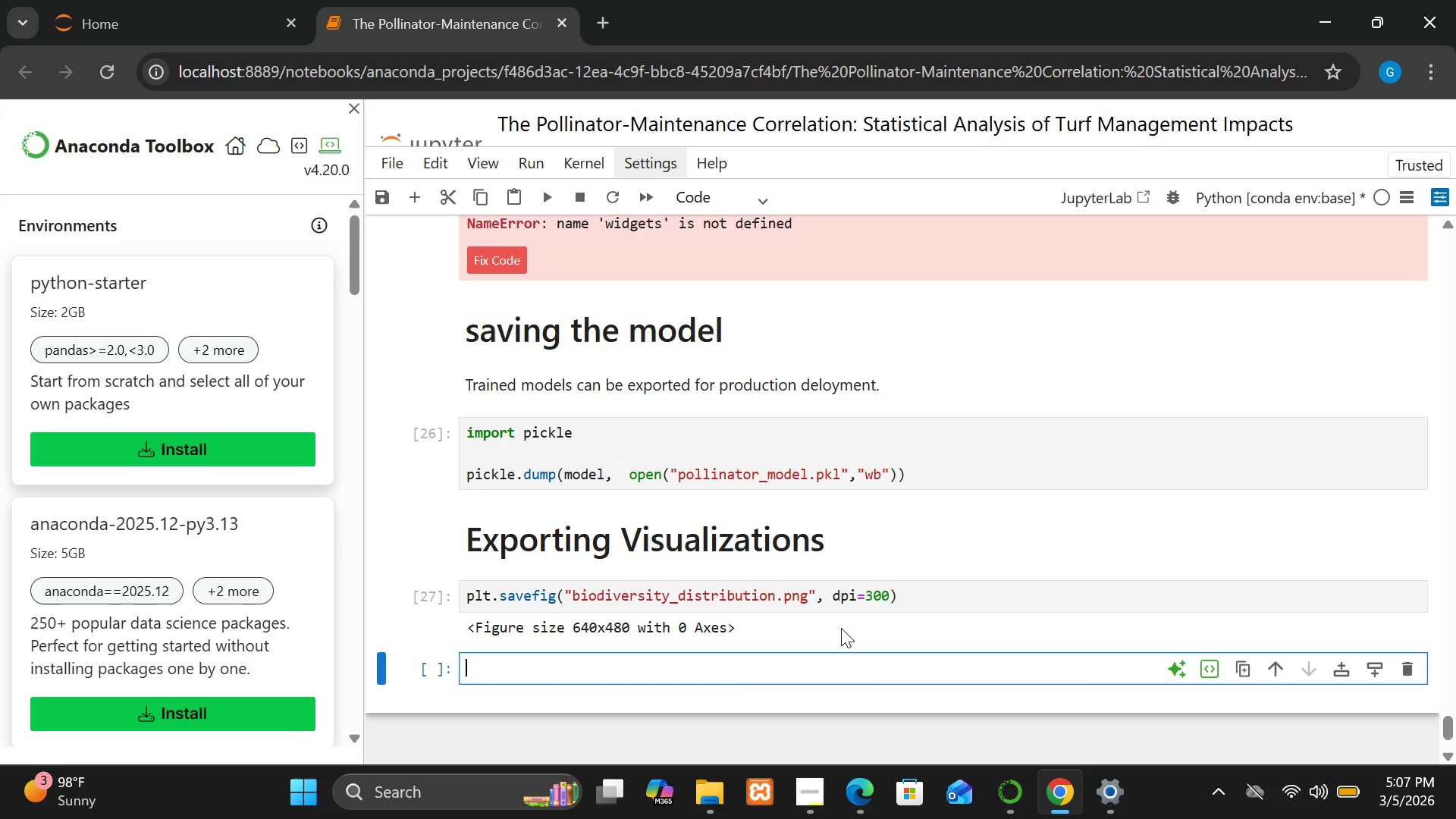 
left_click([824, 661])
 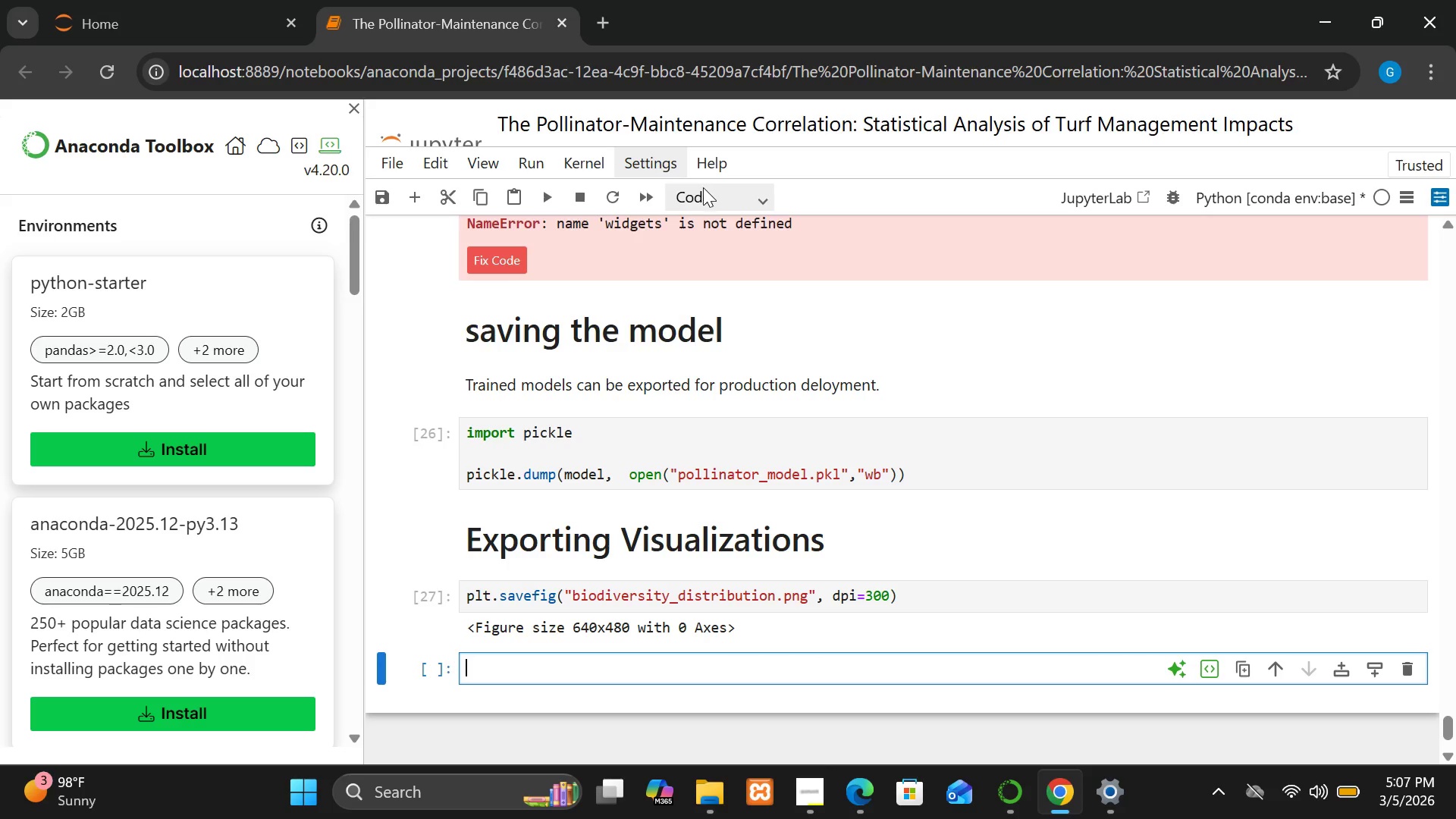 
left_click([700, 190])
 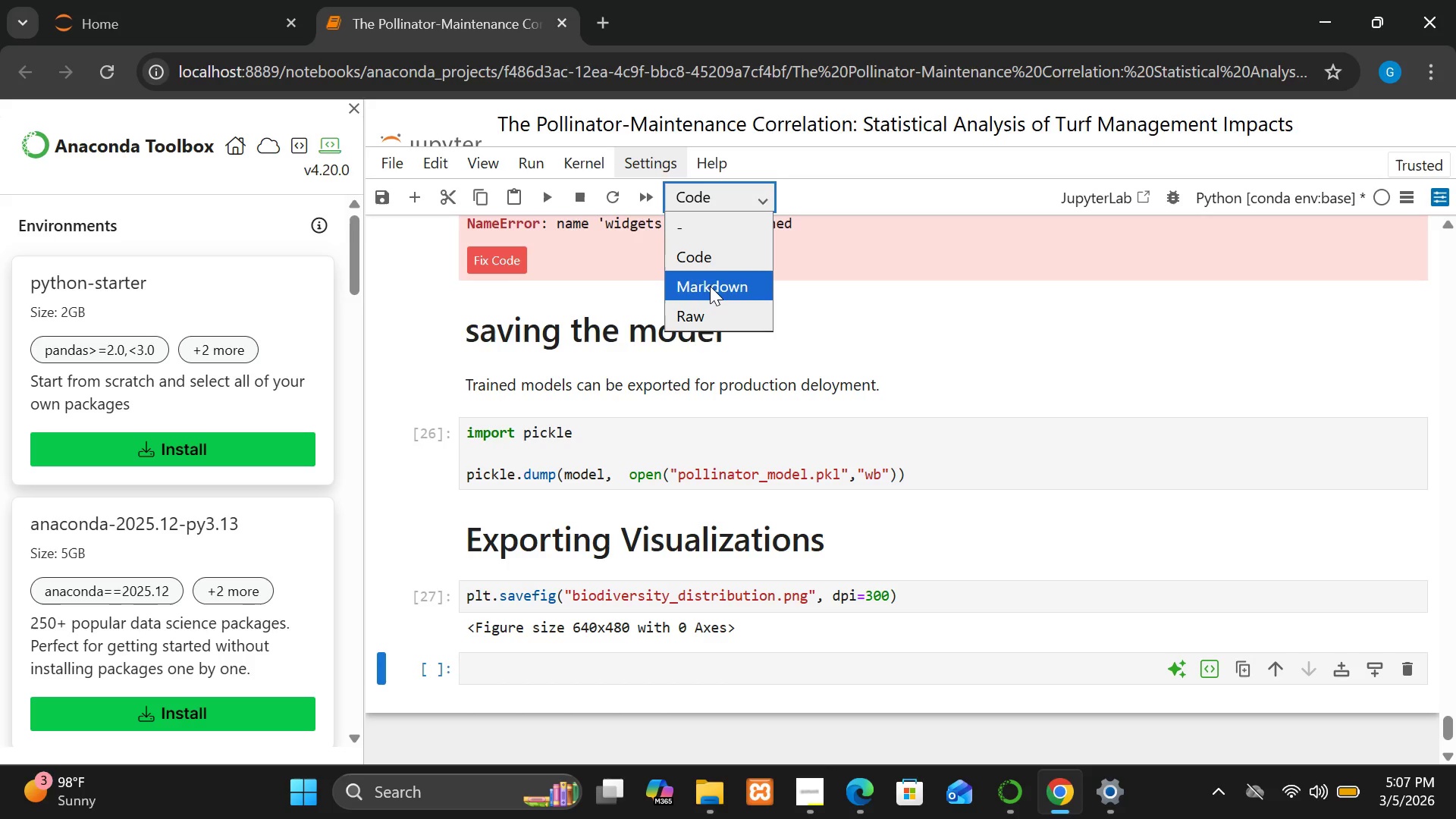 
left_click([710, 287])
 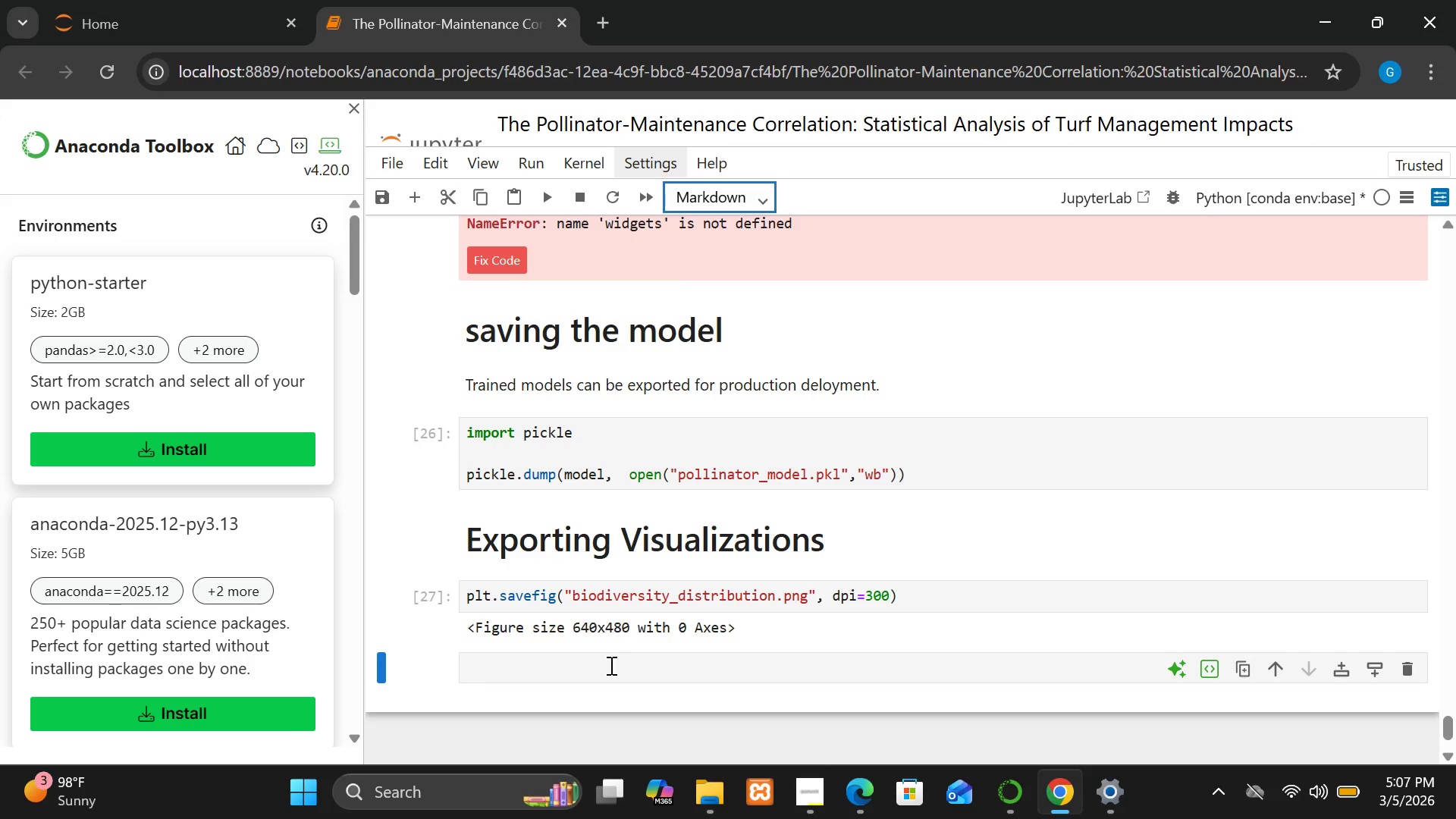 
left_click([609, 671])
 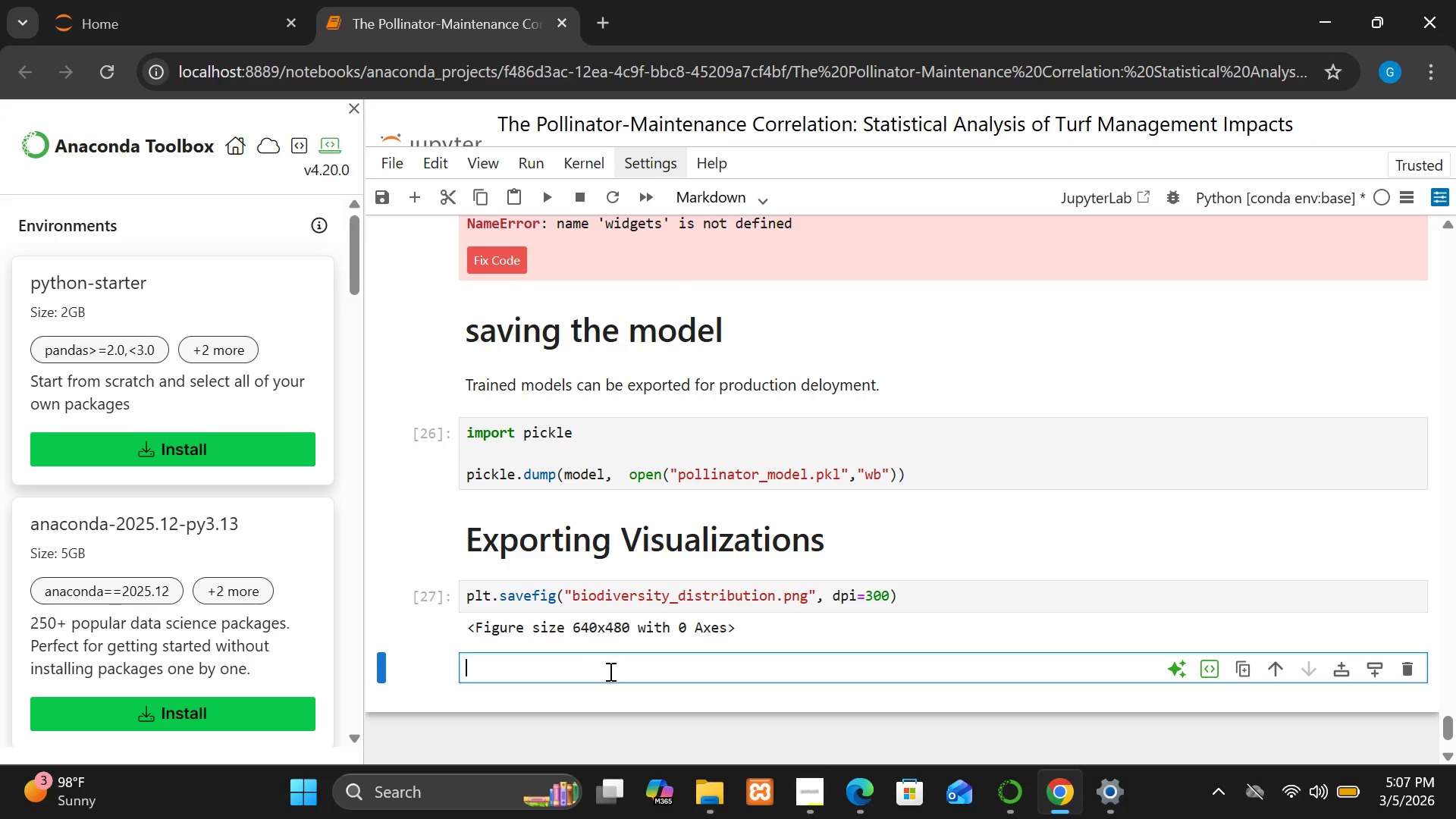 
type(# Automatic Executivee)
key(Backspace)
type( Report Generatio)
key(Backspace)
key(Backspace)
key(Backspace)
type(ion)
 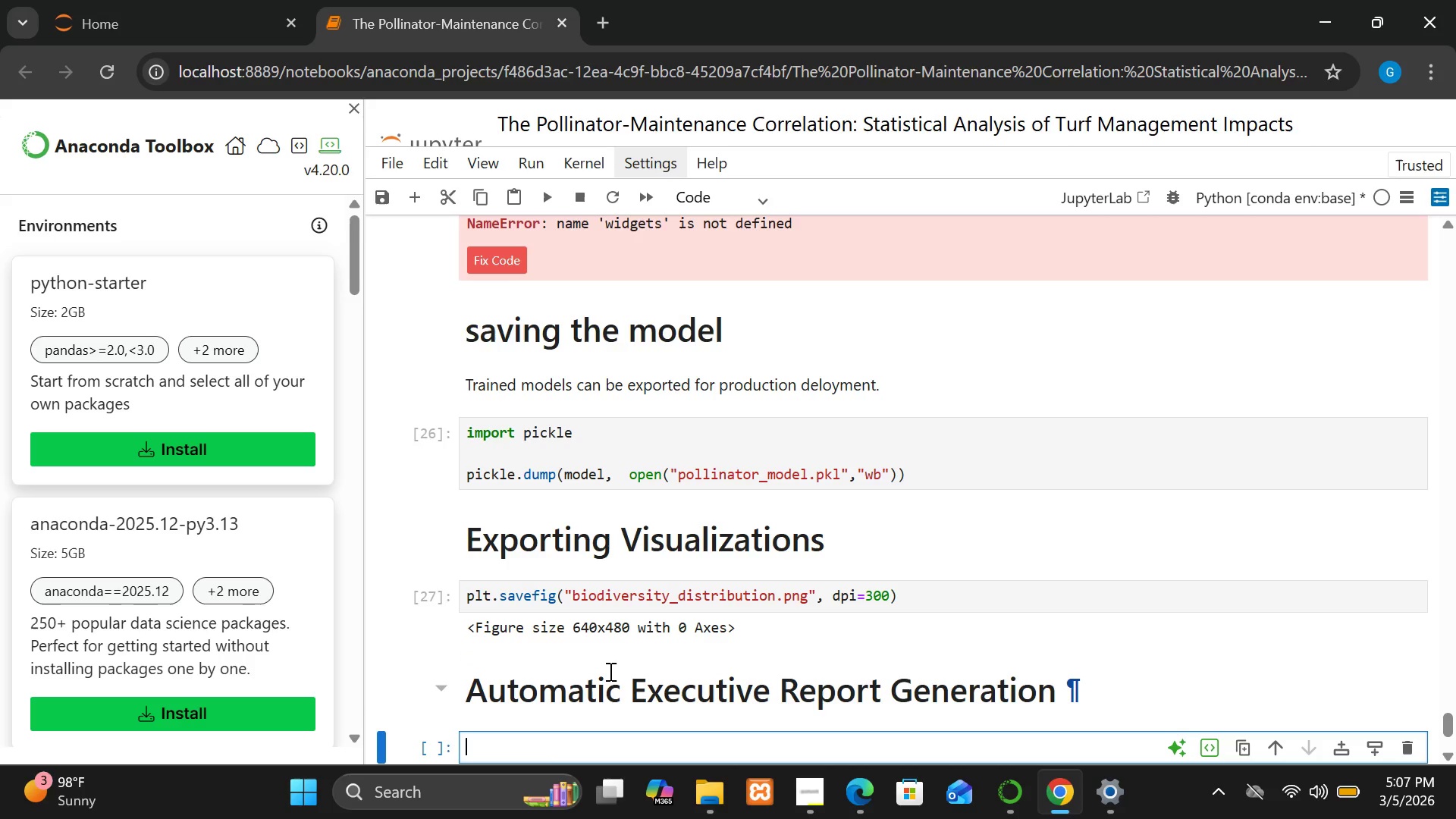 
 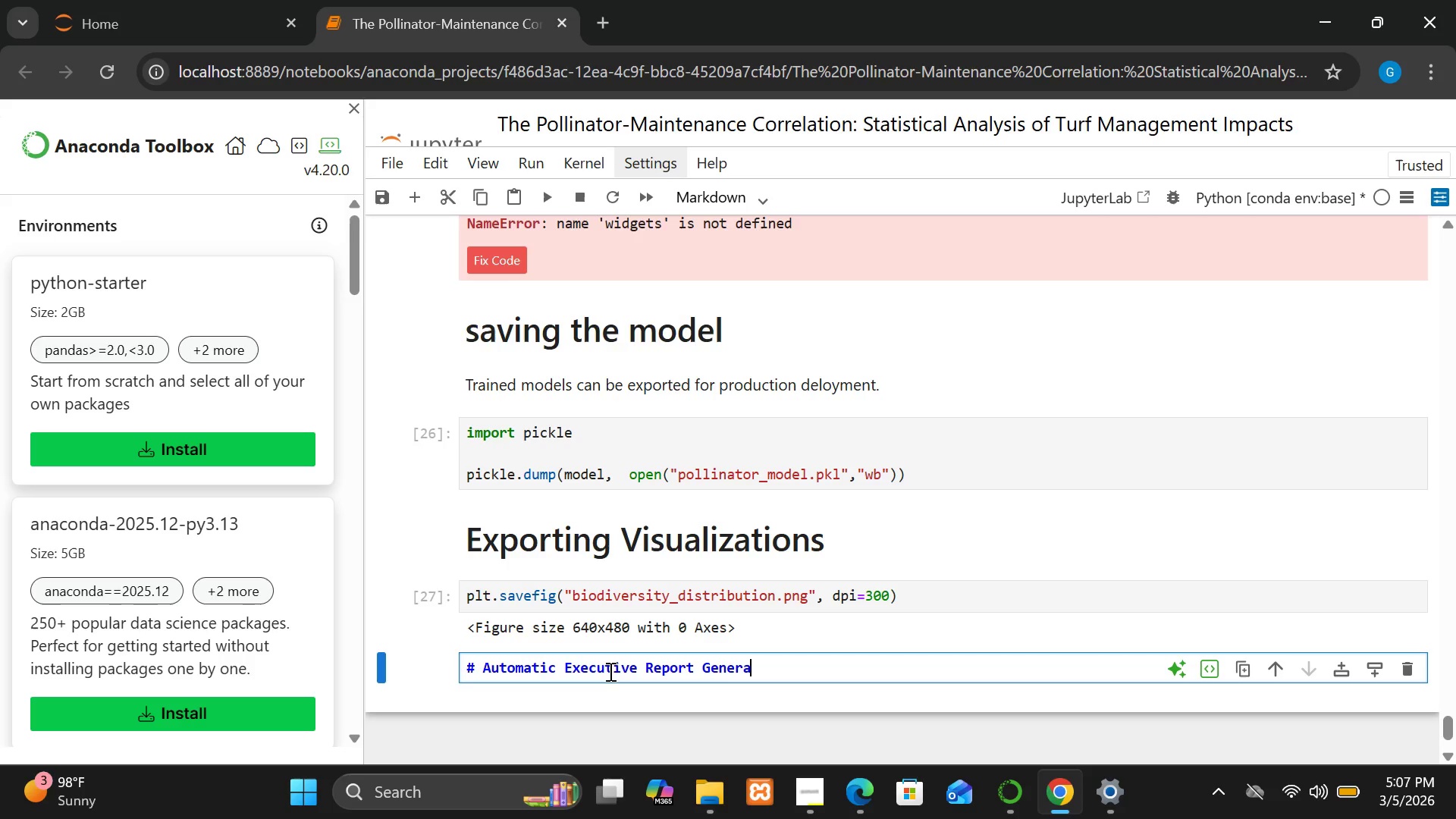 
hold_key(key=T, duration=18.81)
 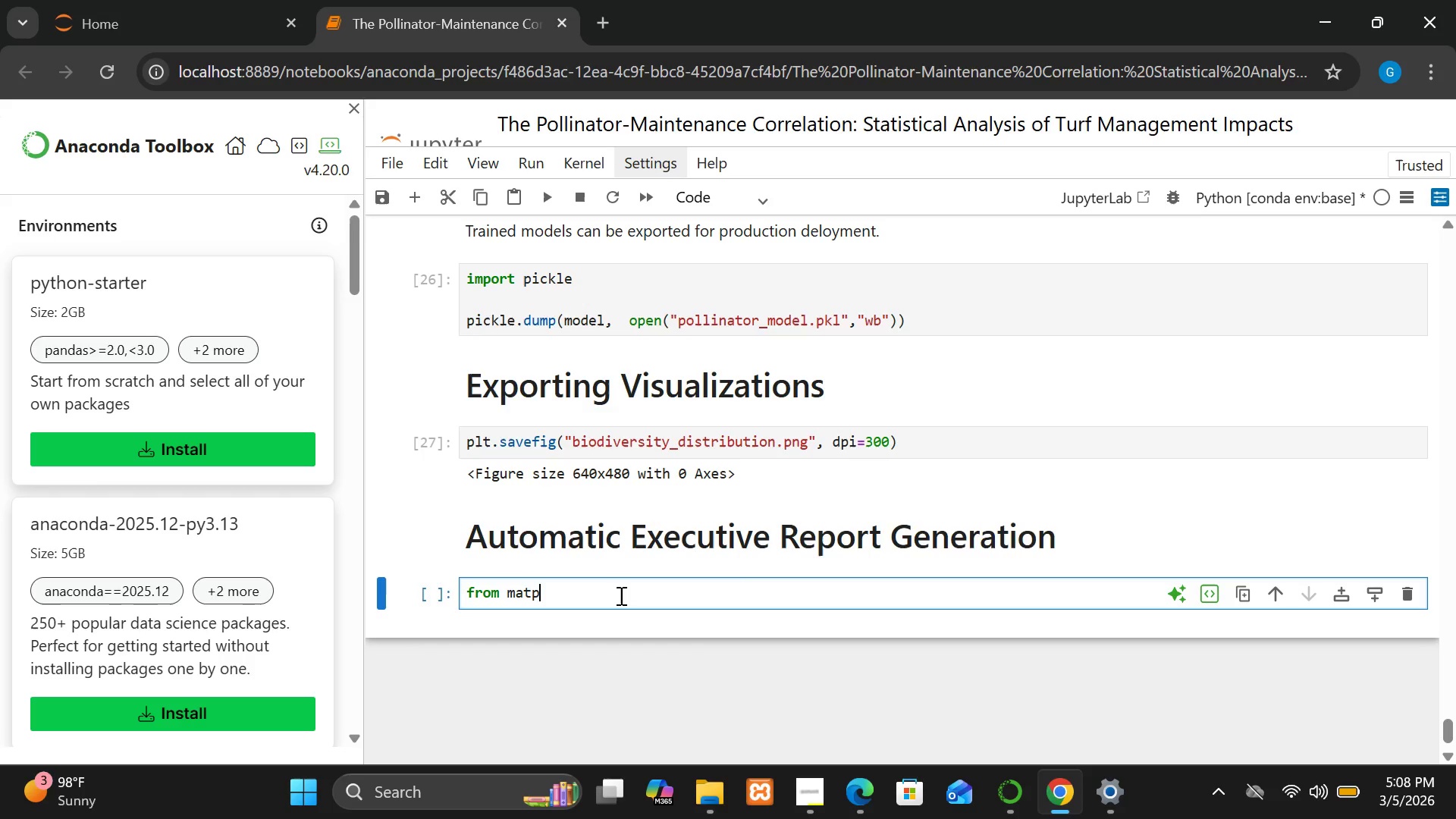 
key(Shift+Enter)
 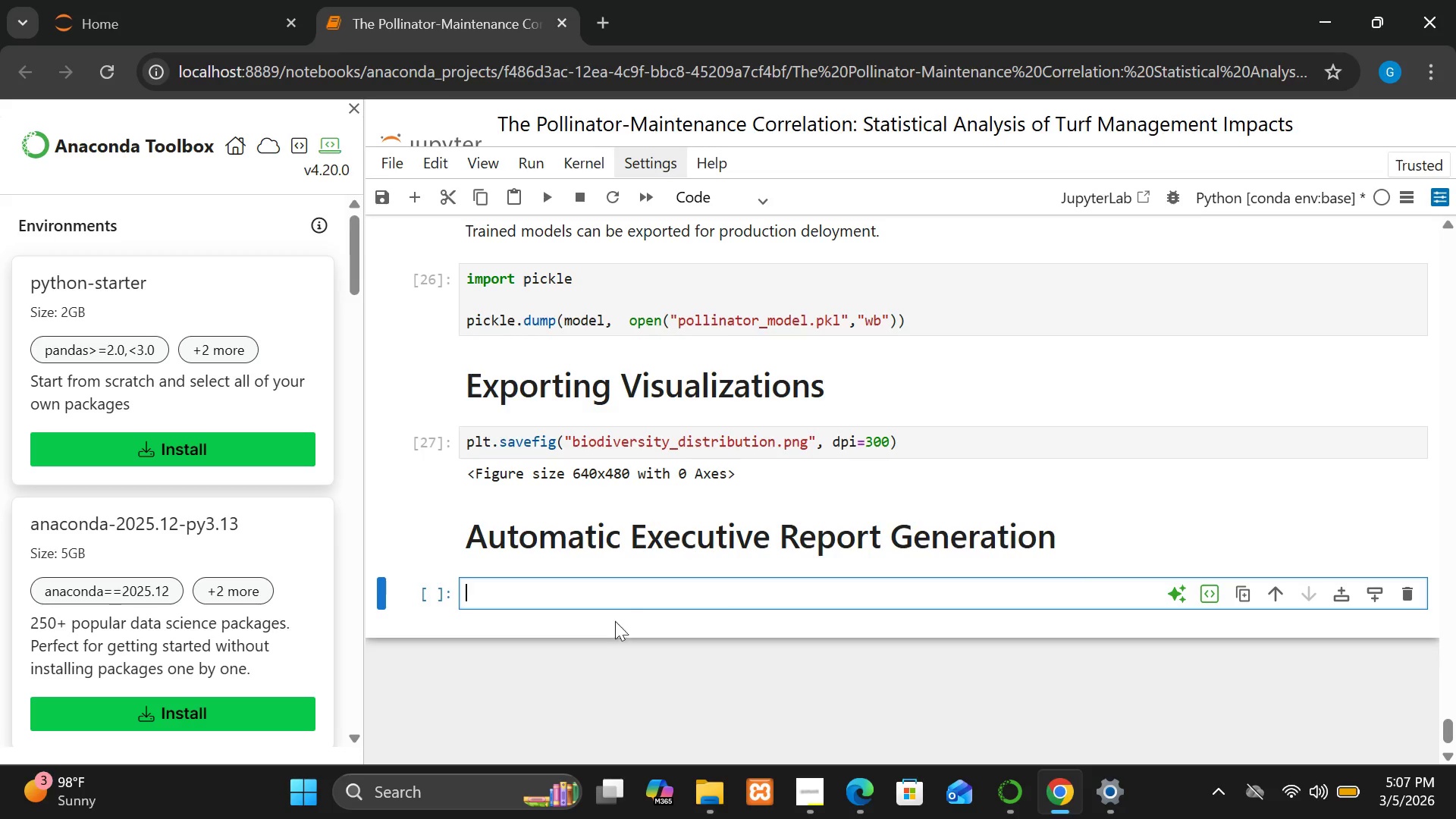 
left_click([620, 595])
 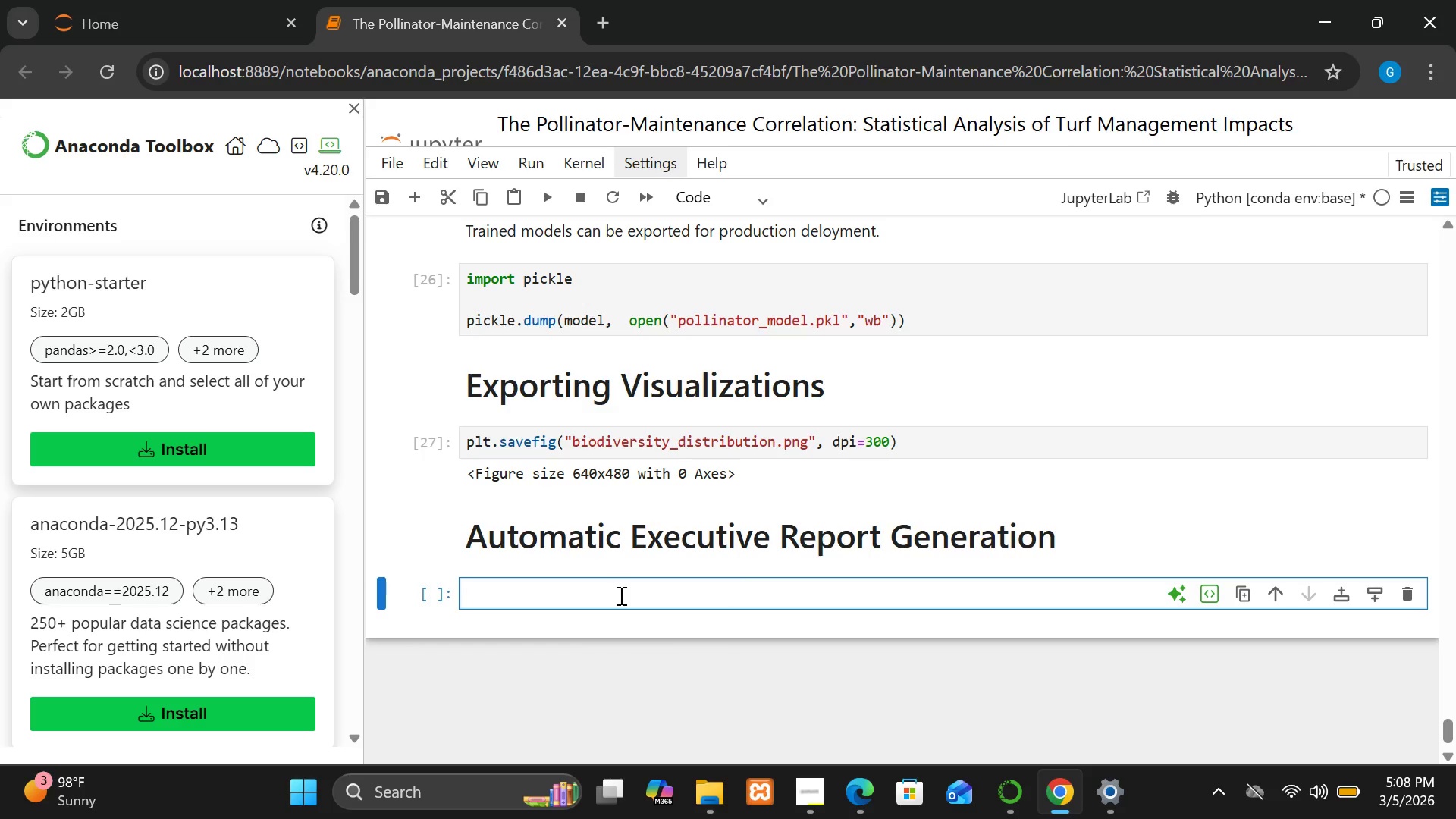 
type(from maplot)
 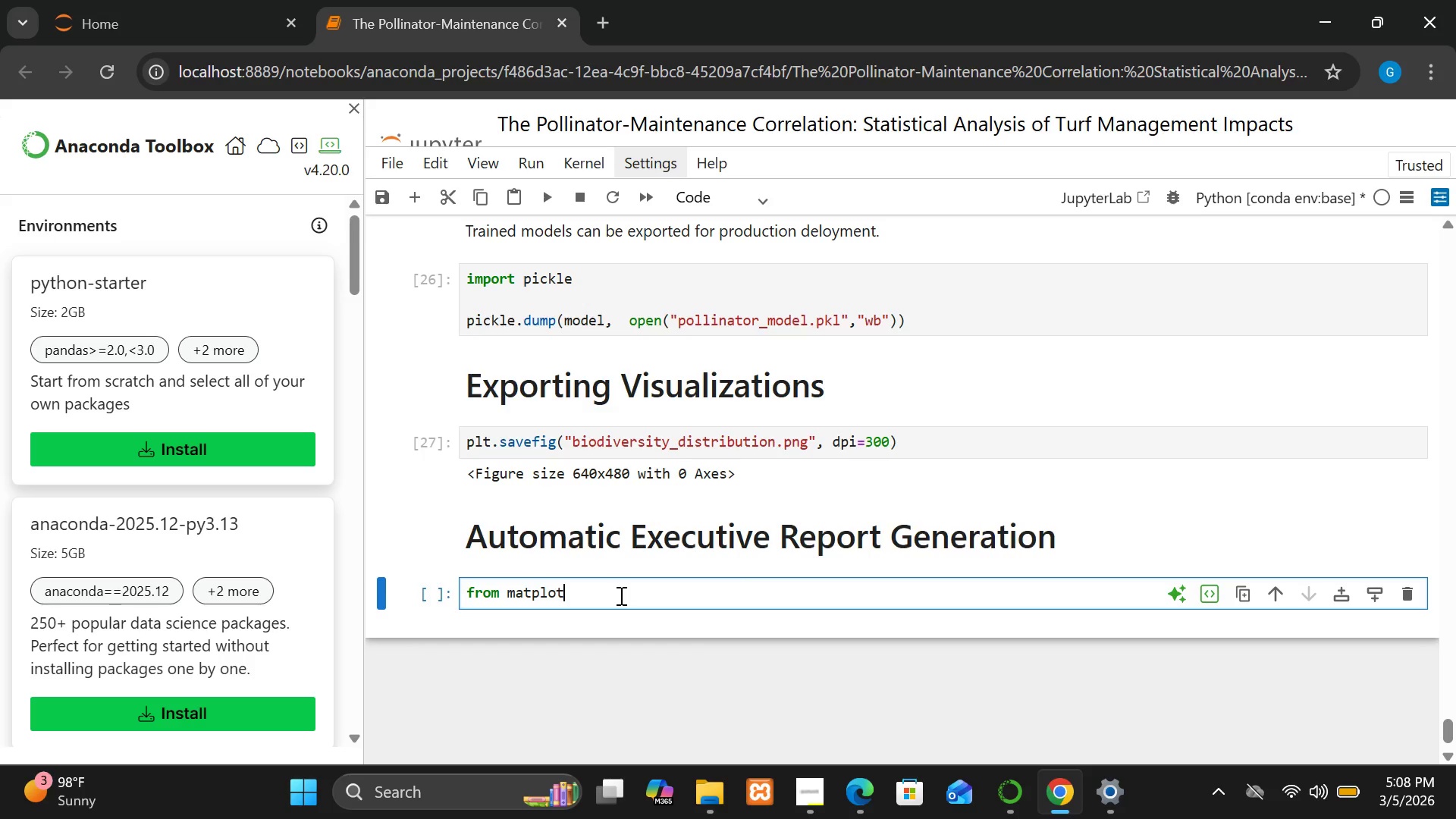 
type(b)
key(Backspace)
type(libb.py)
 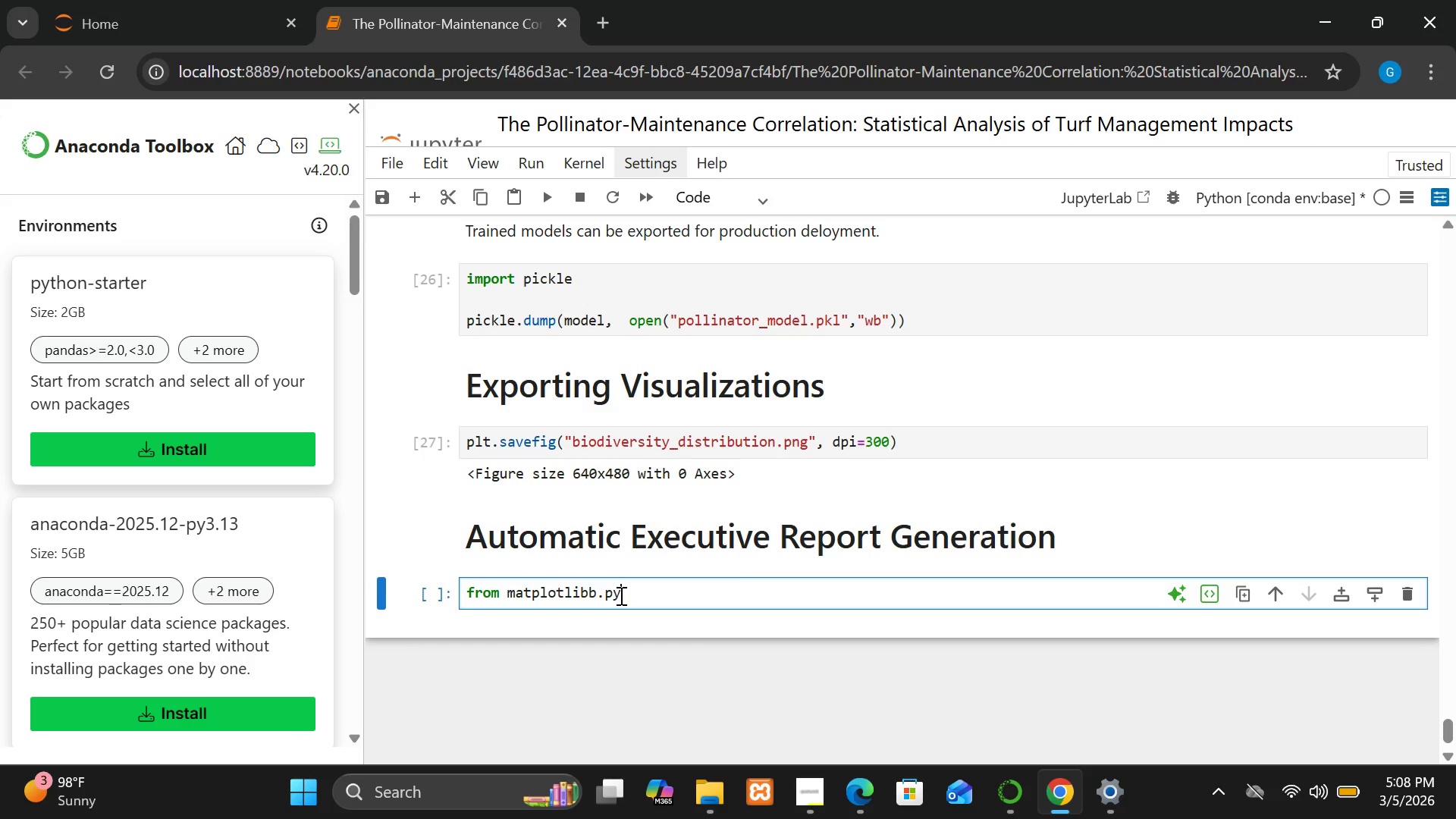 
key(Backspace)
key(Backspace)
type(backend)
 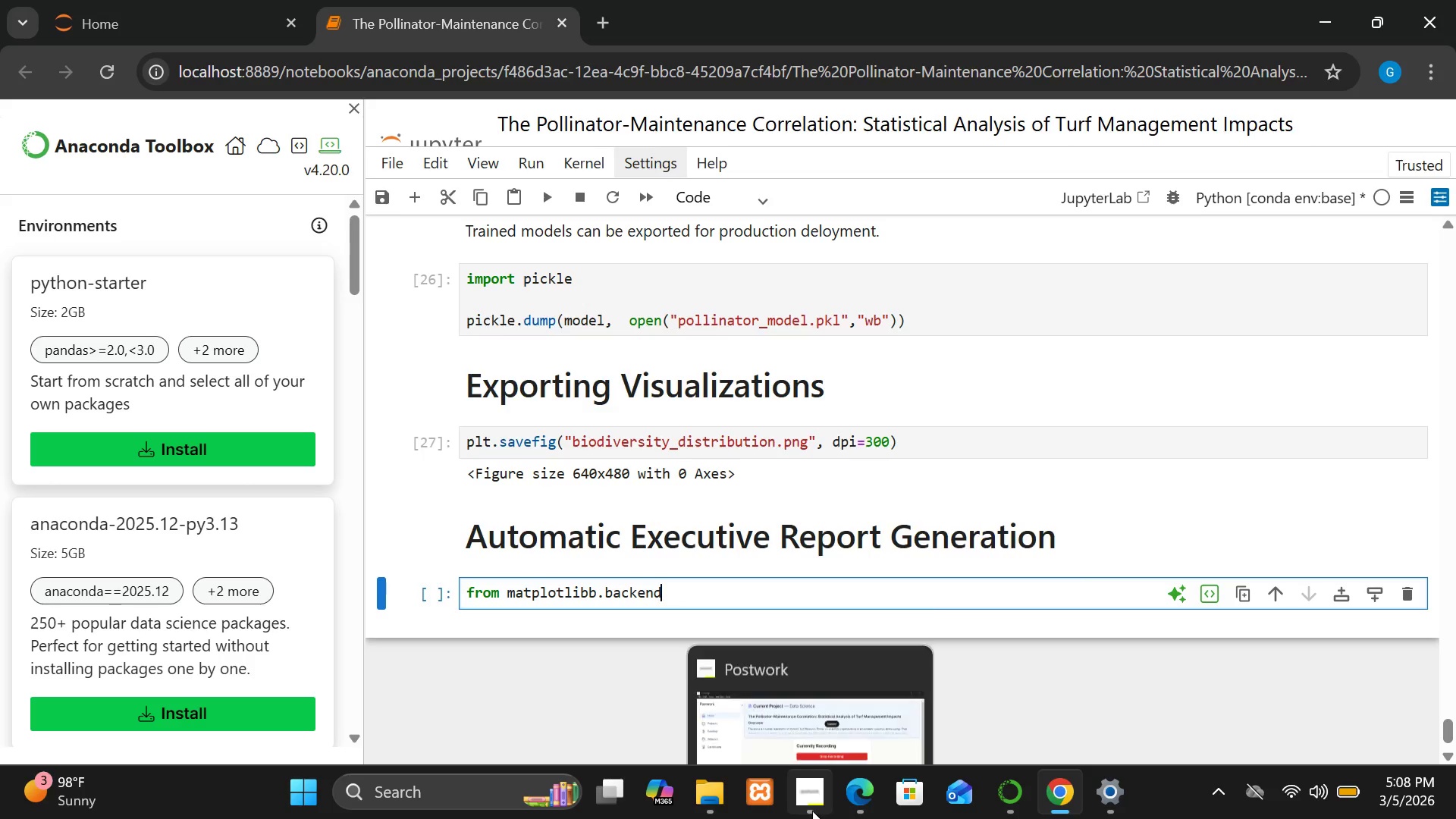 
left_click([812, 811])